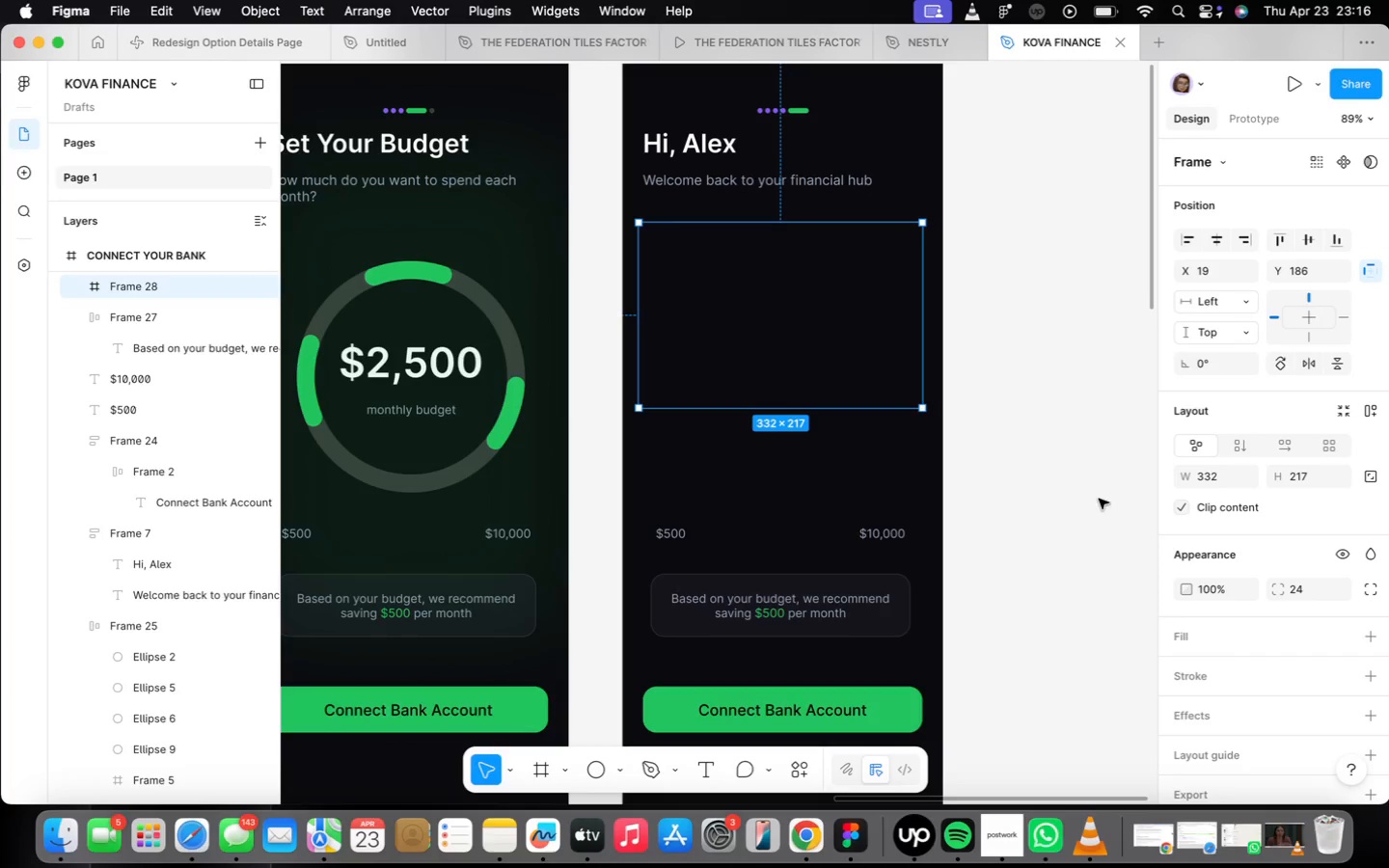 
wait(6.7)
 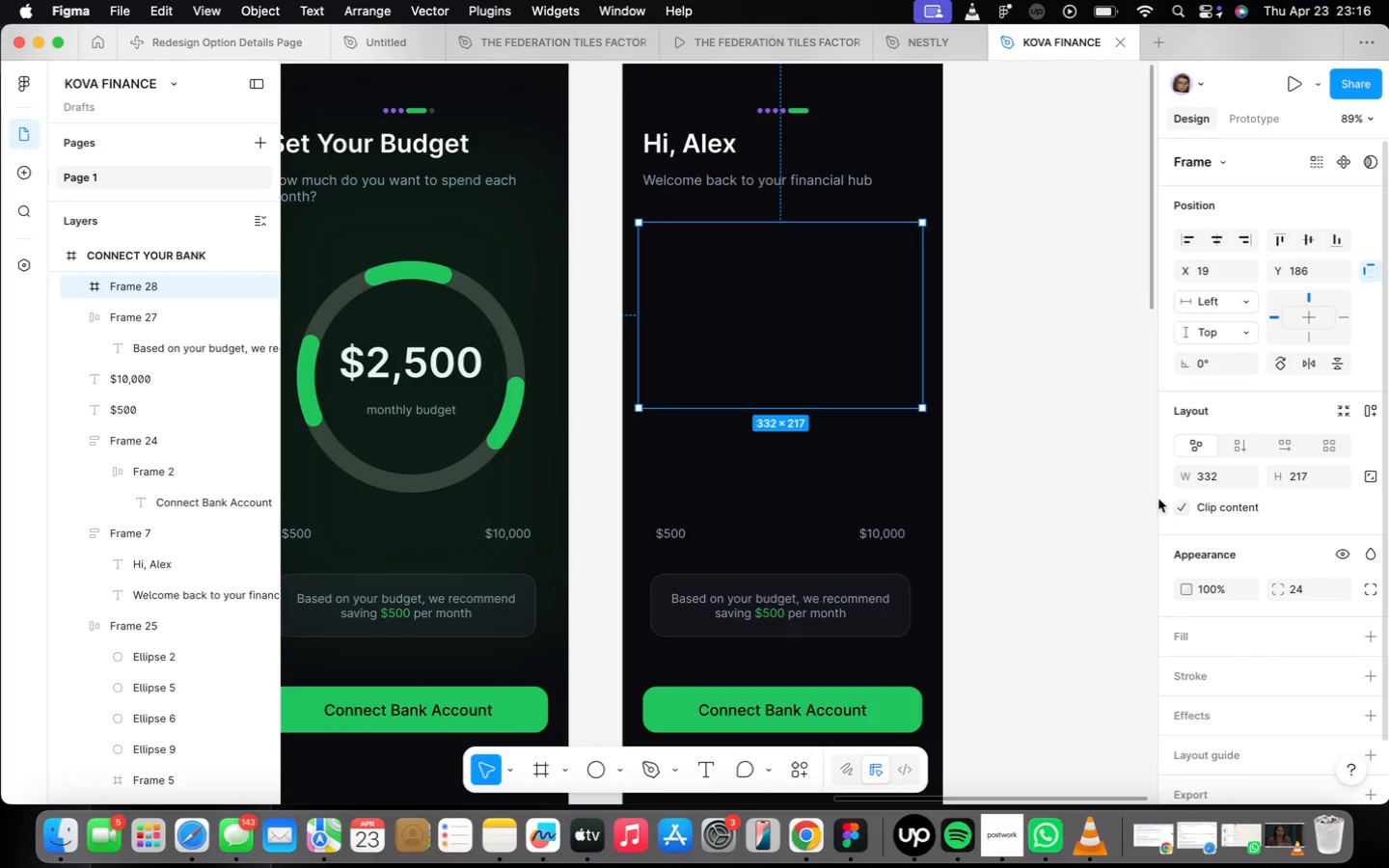 
left_click([1363, 643])
 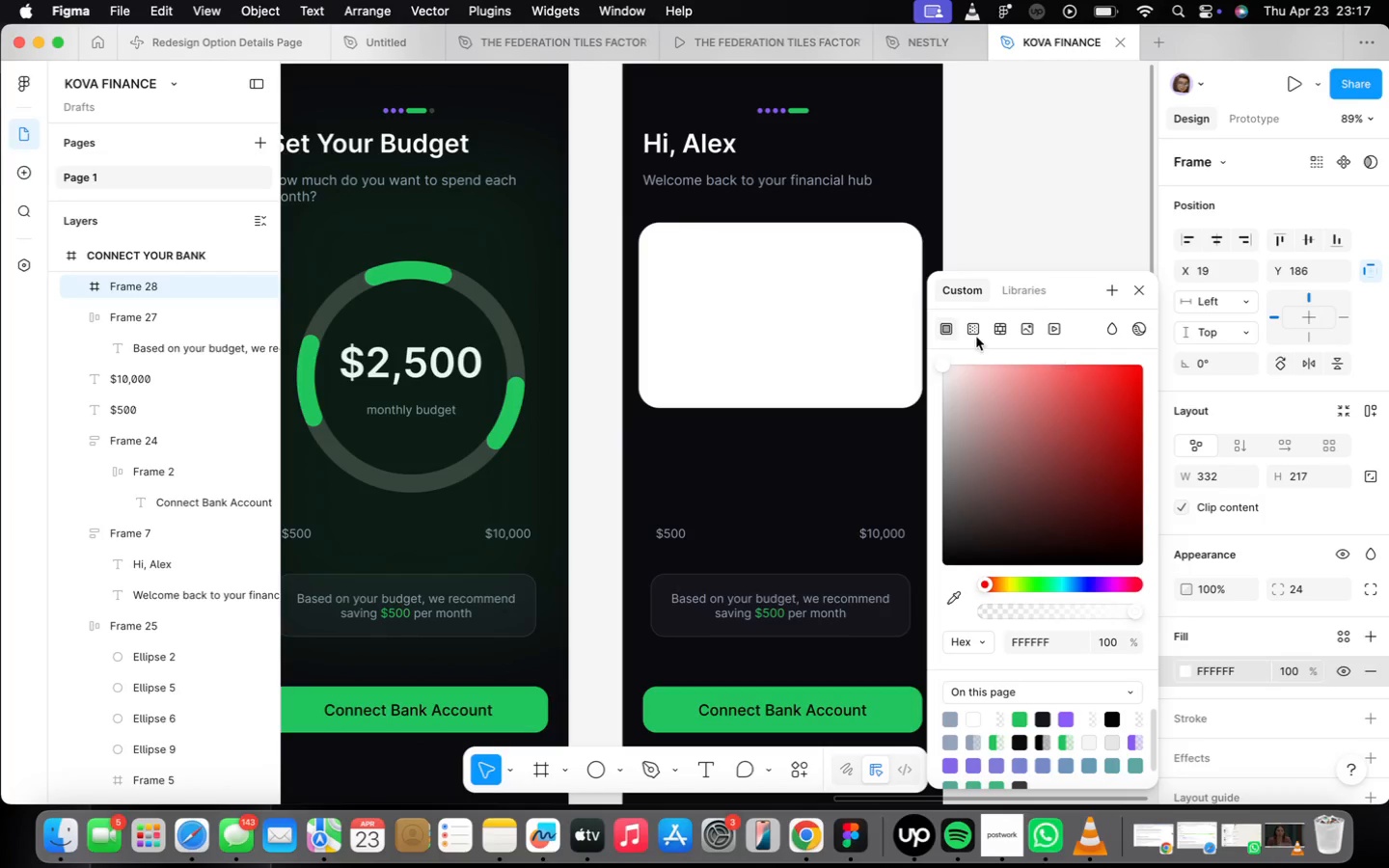 
left_click([965, 327])
 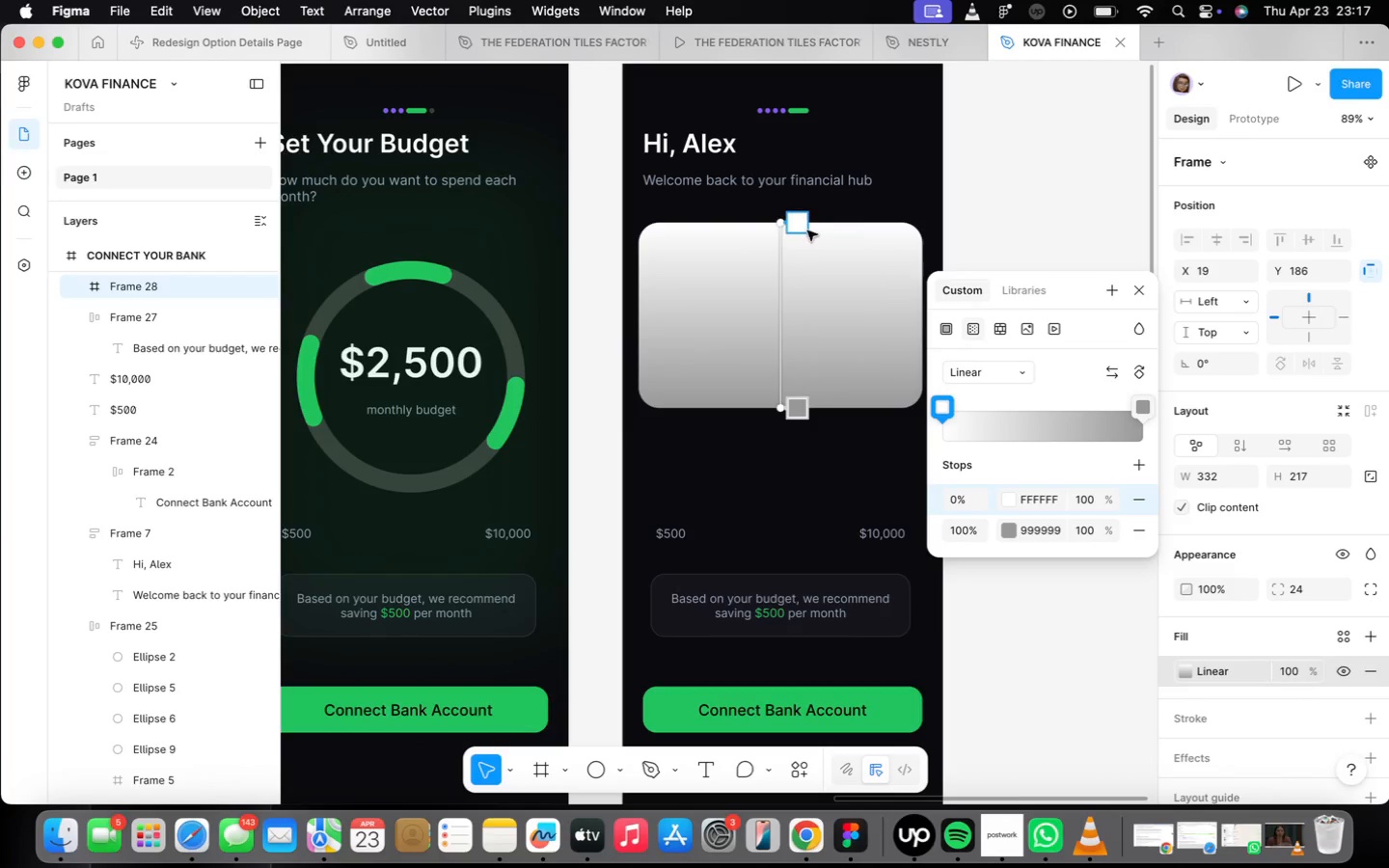 
left_click_drag(start_coordinate=[787, 221], to_coordinate=[643, 212])
 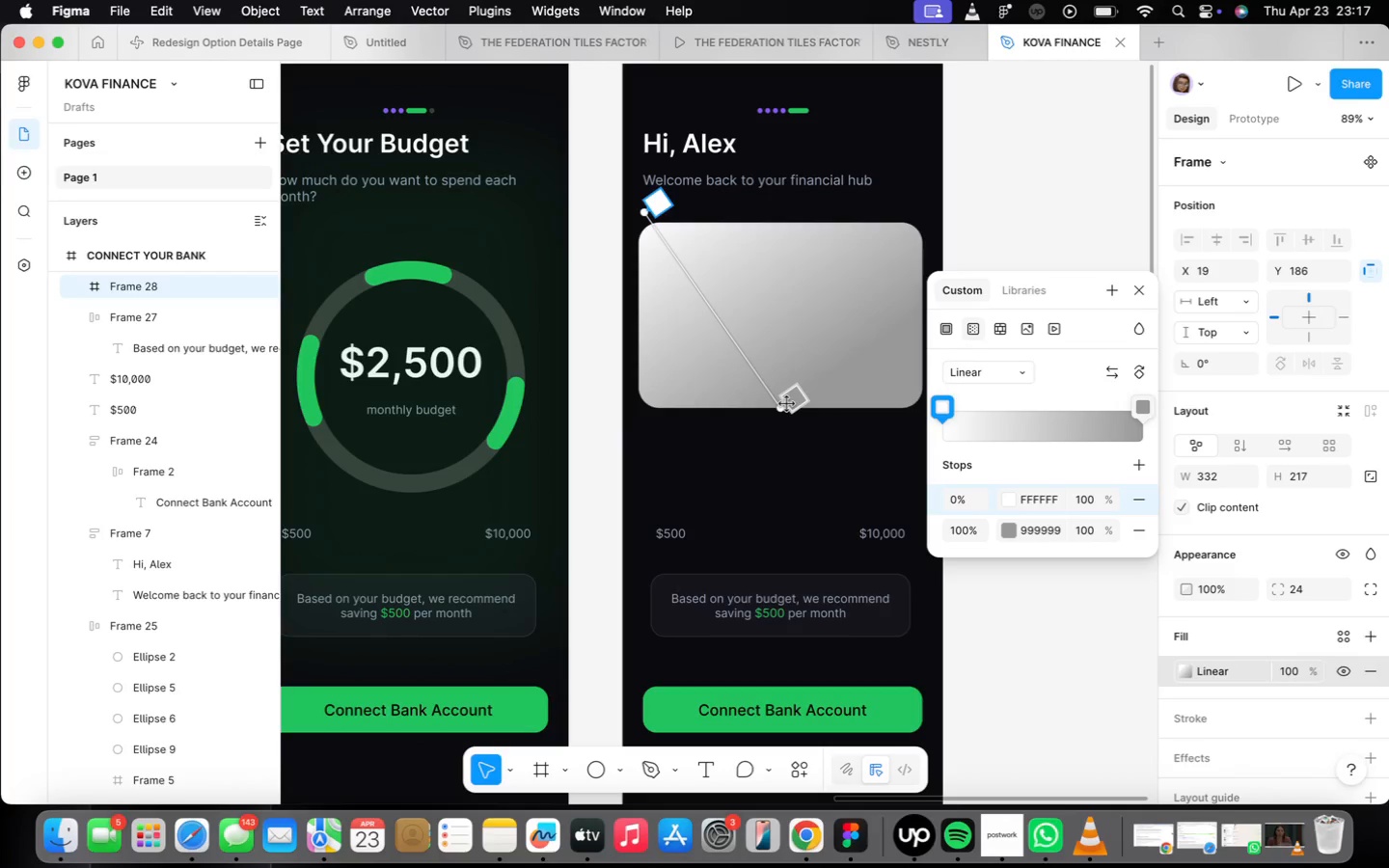 
left_click_drag(start_coordinate=[787, 404], to_coordinate=[917, 414])
 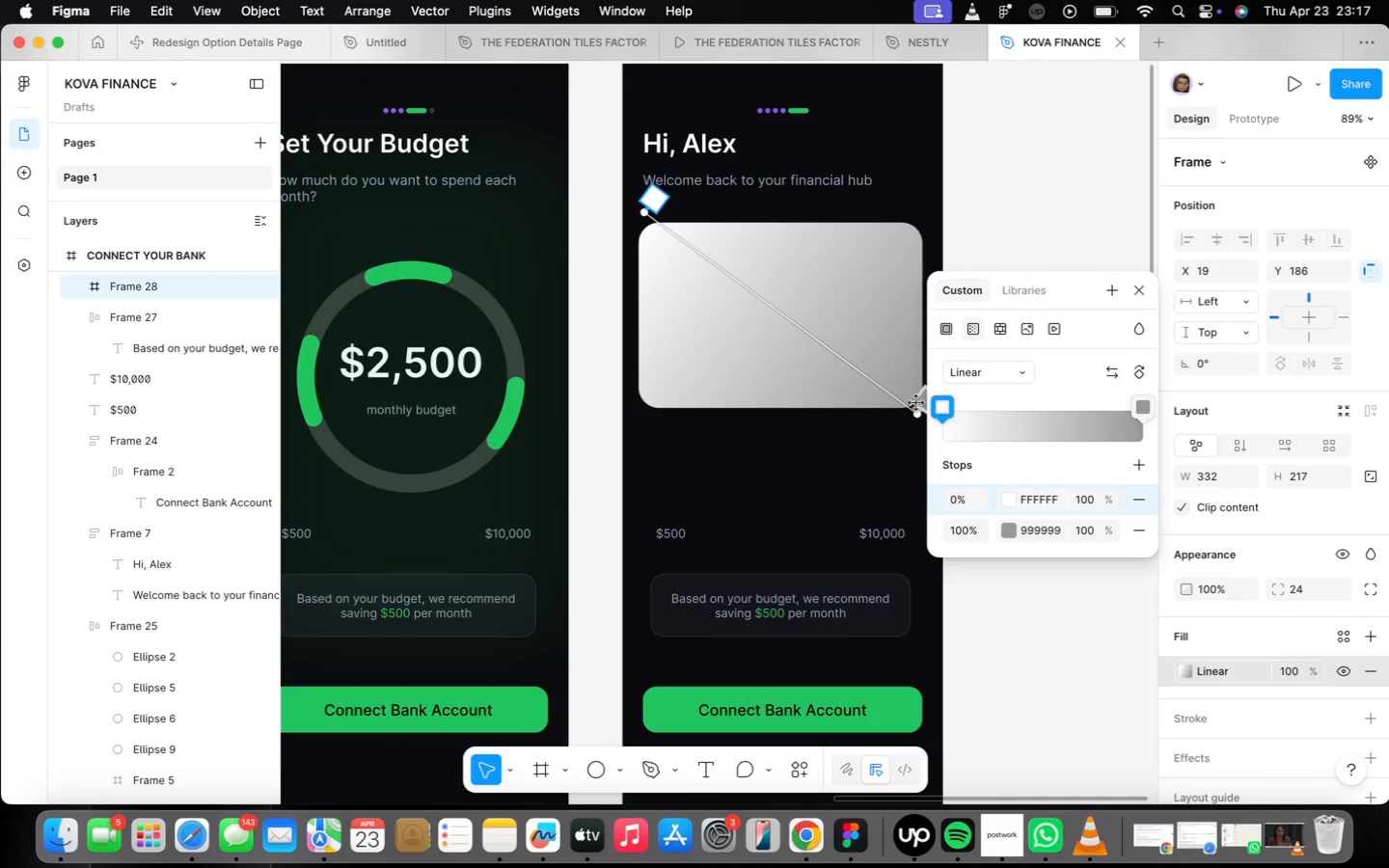 
wait(15.94)
 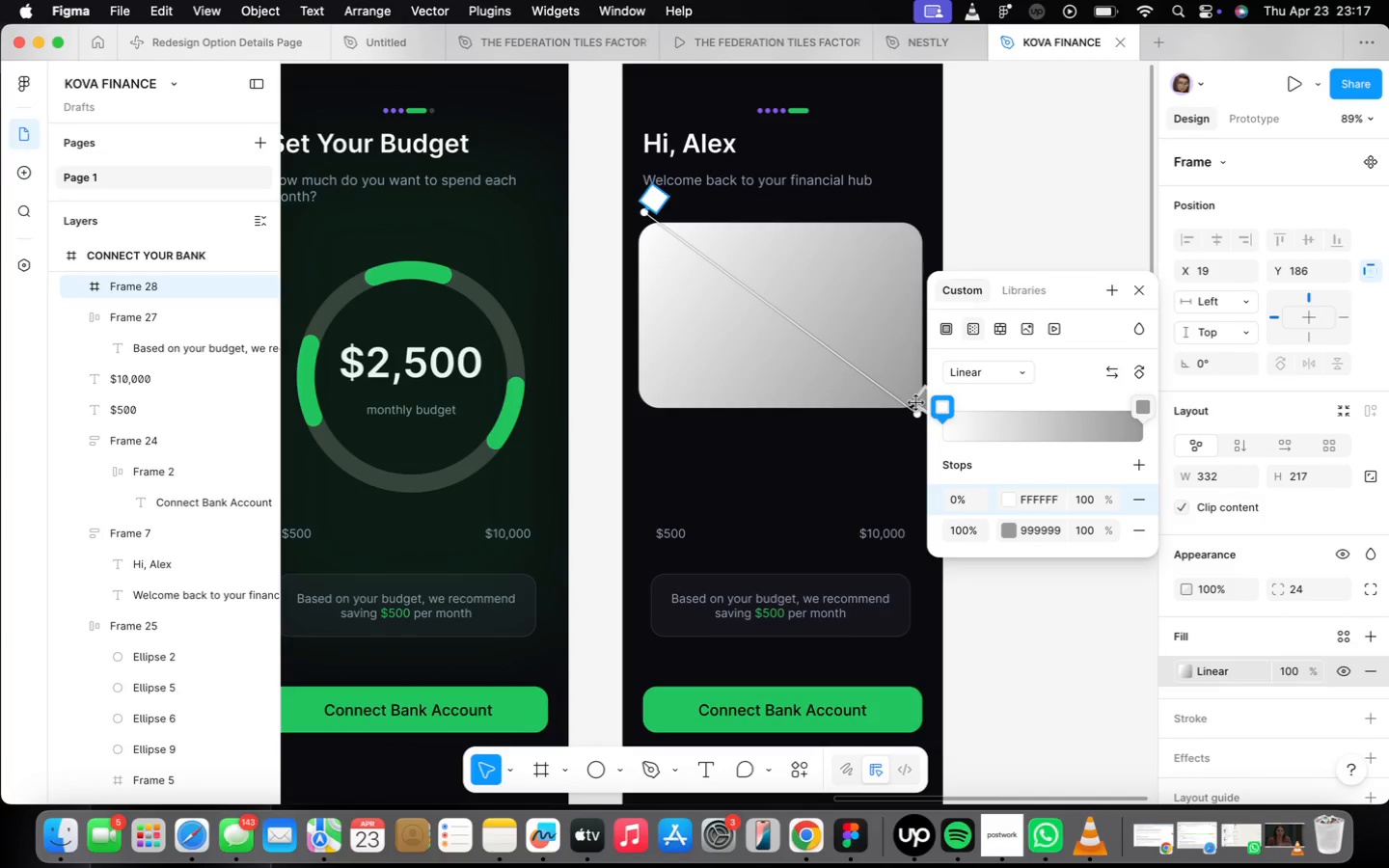 
type(8B5CF6)
 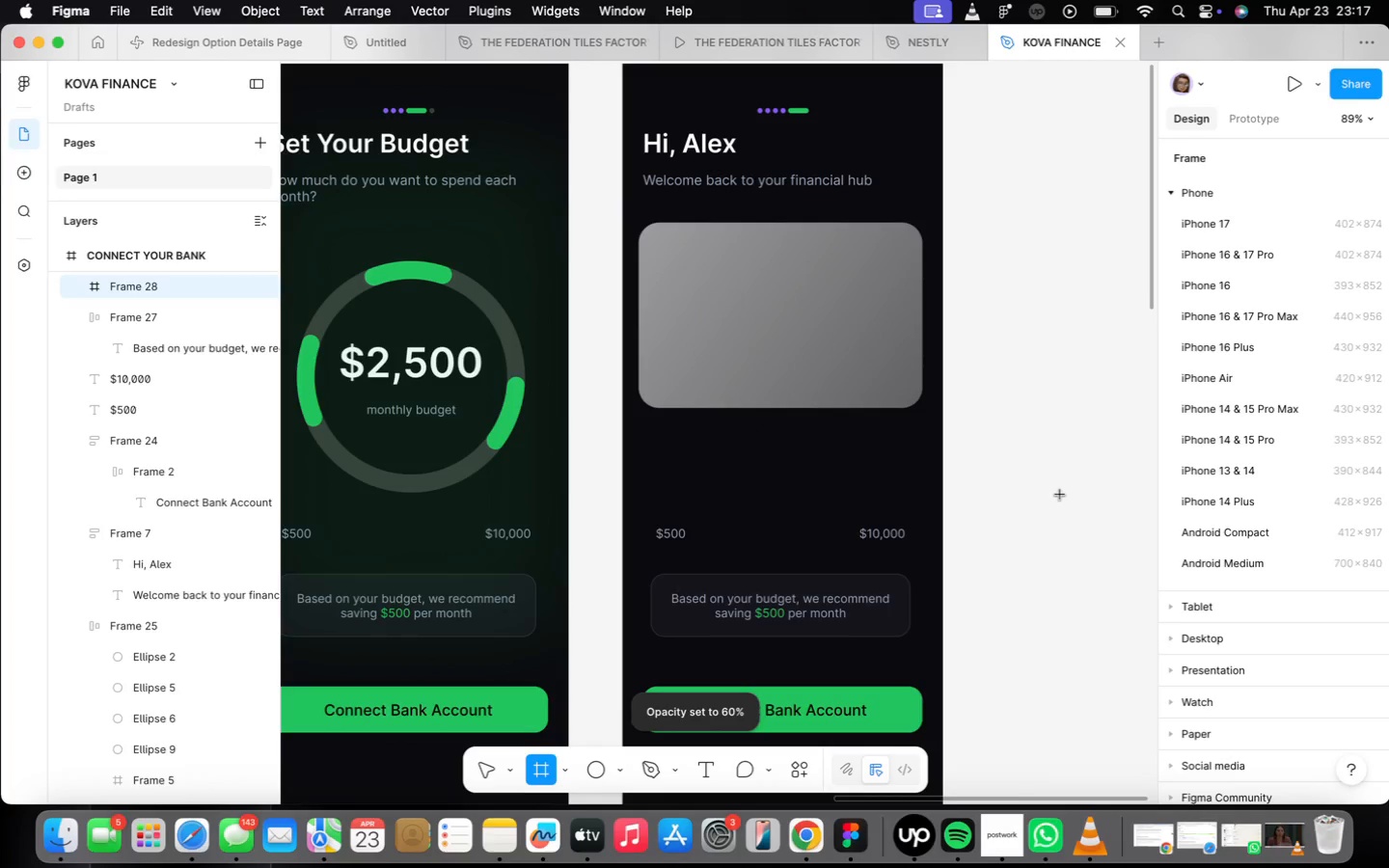 
key(Enter)
 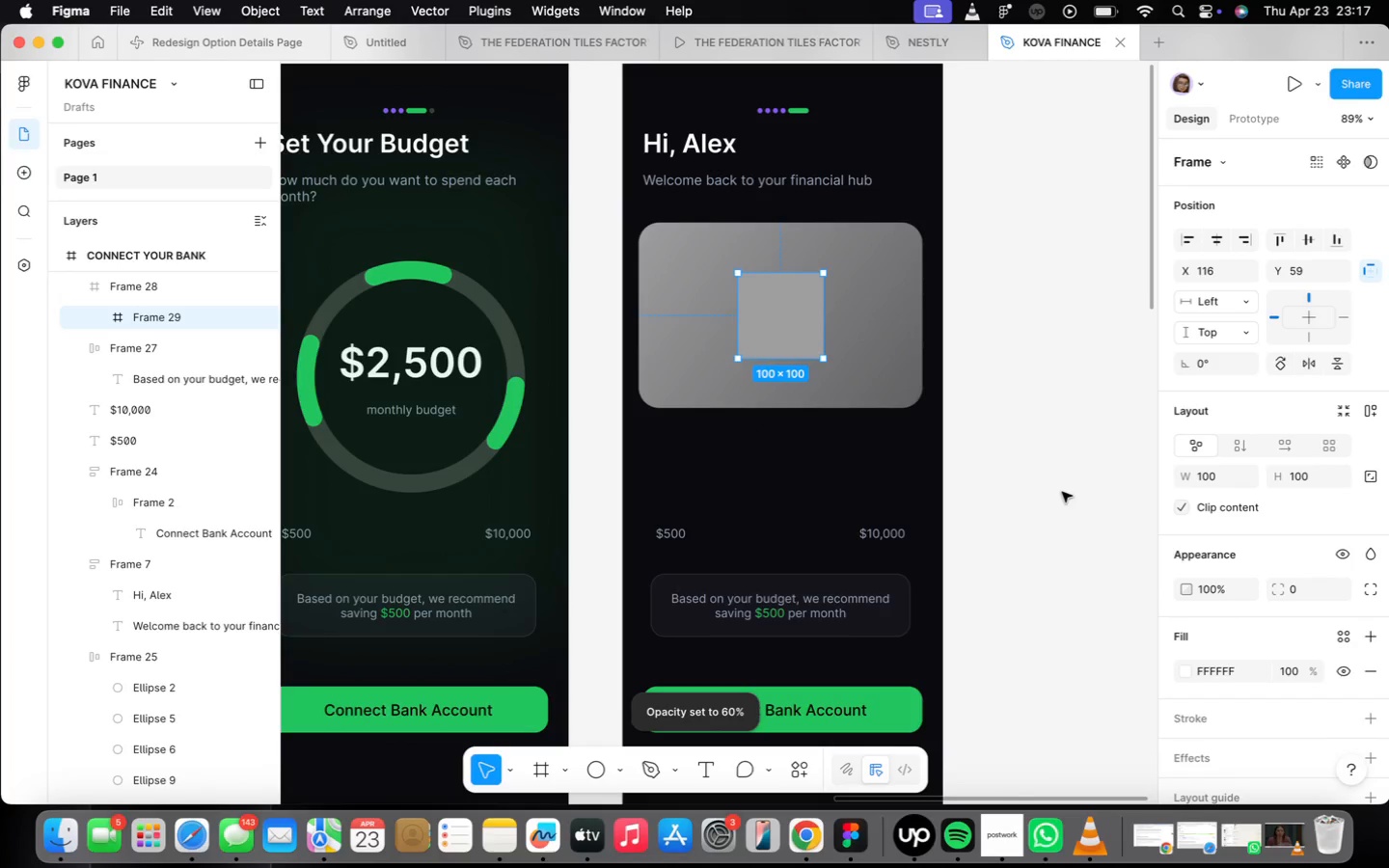 
key(Meta+CommandLeft)
 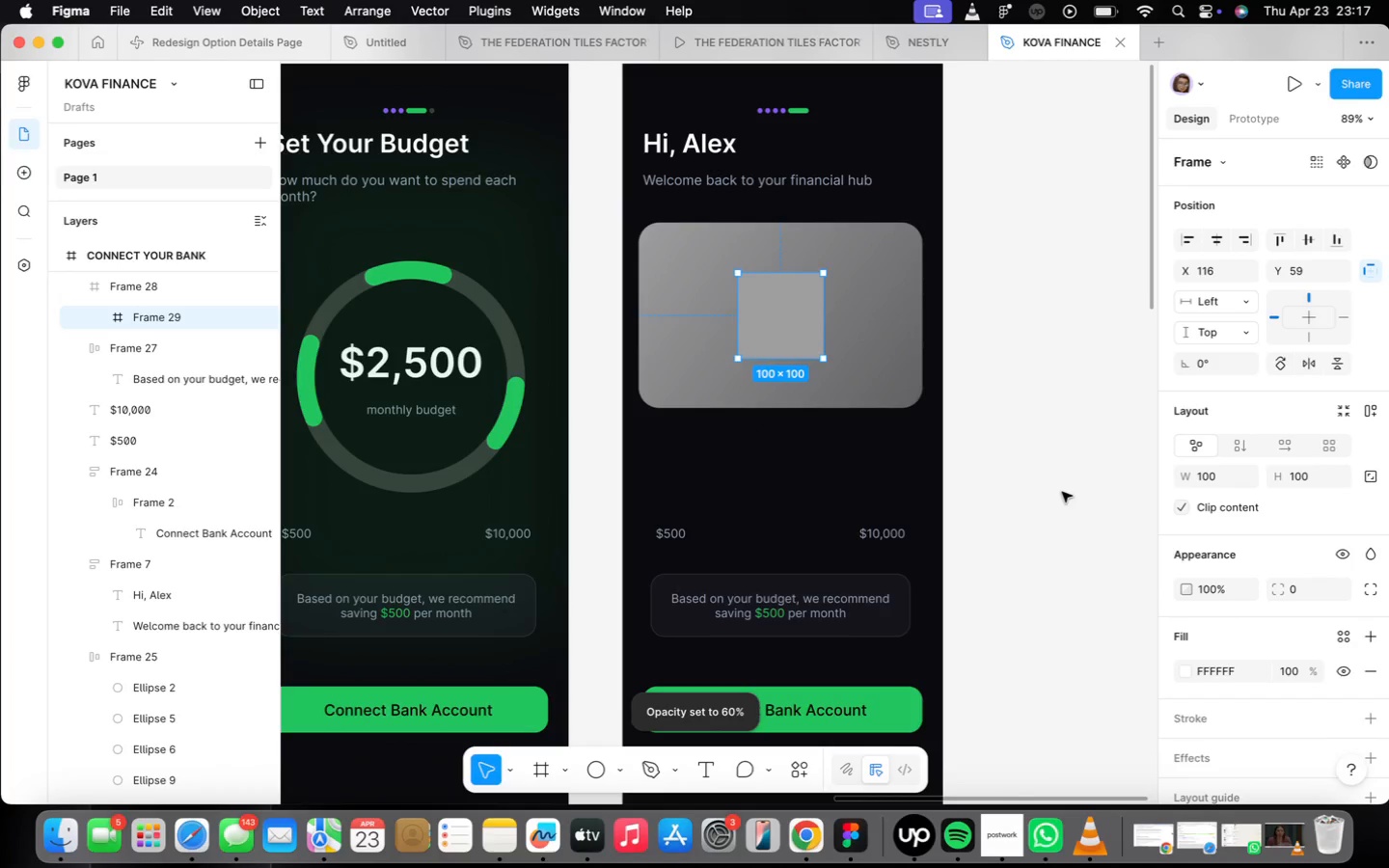 
key(Meta+Z)
 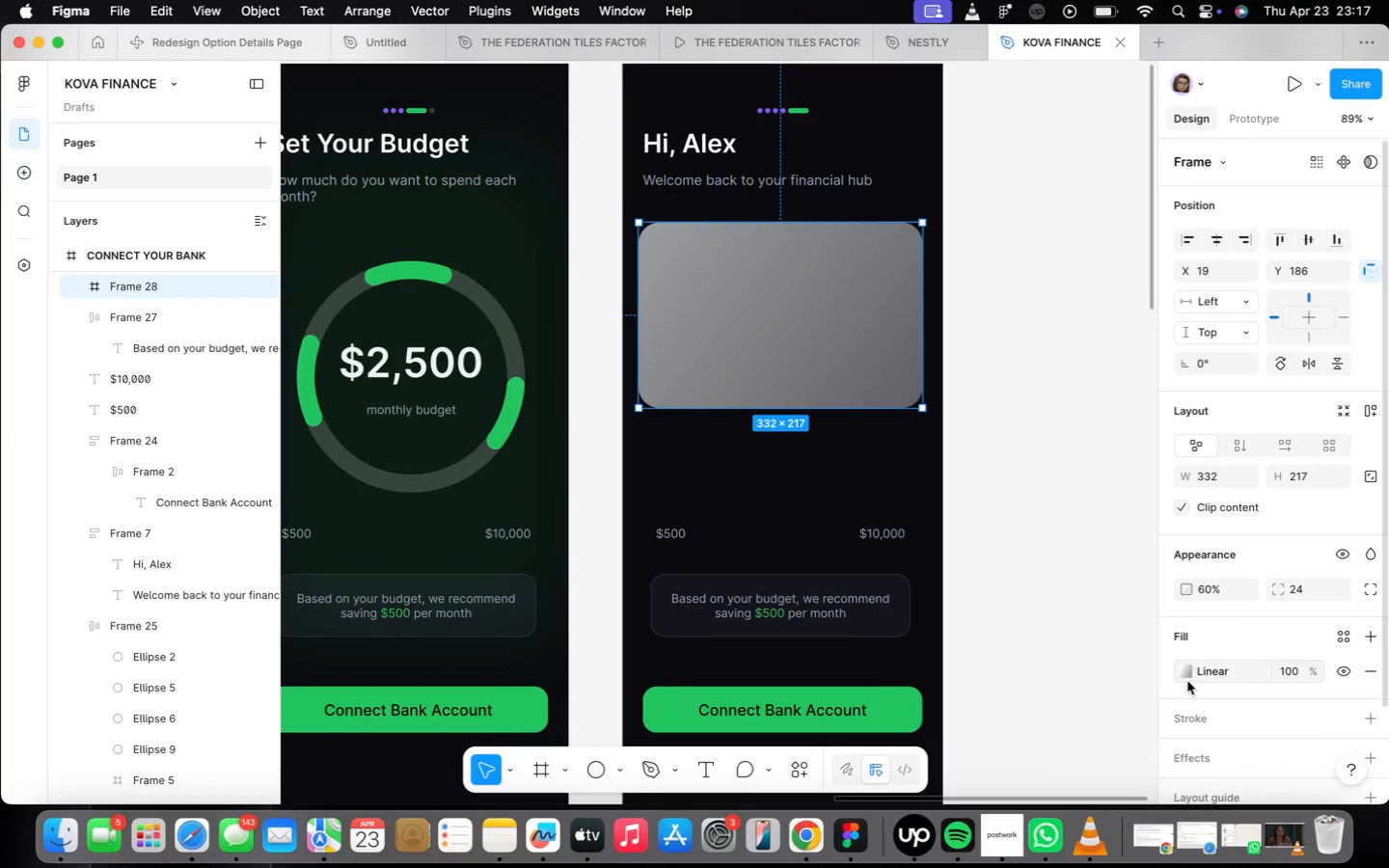 
left_click([1185, 677])
 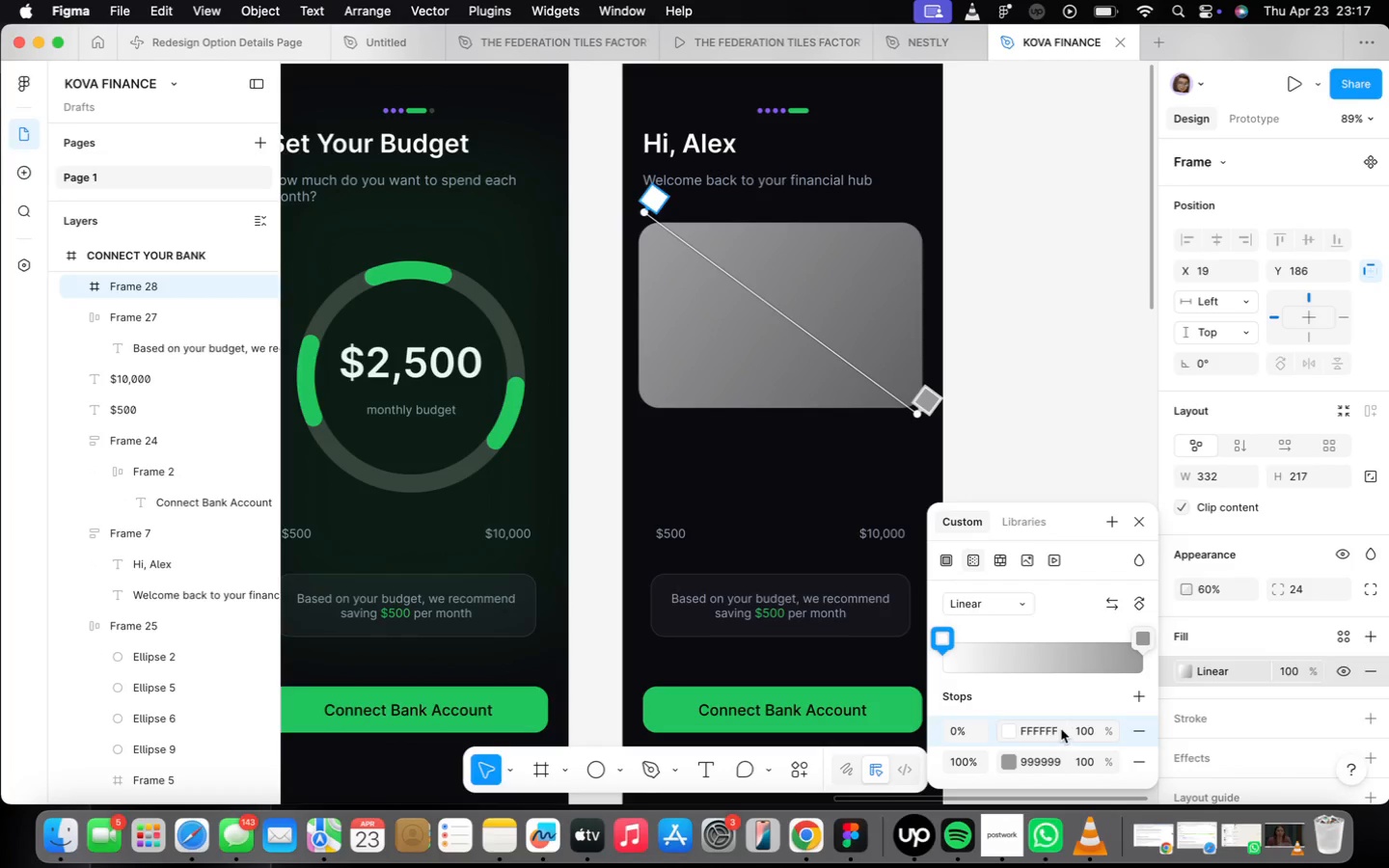 
left_click([1059, 728])
 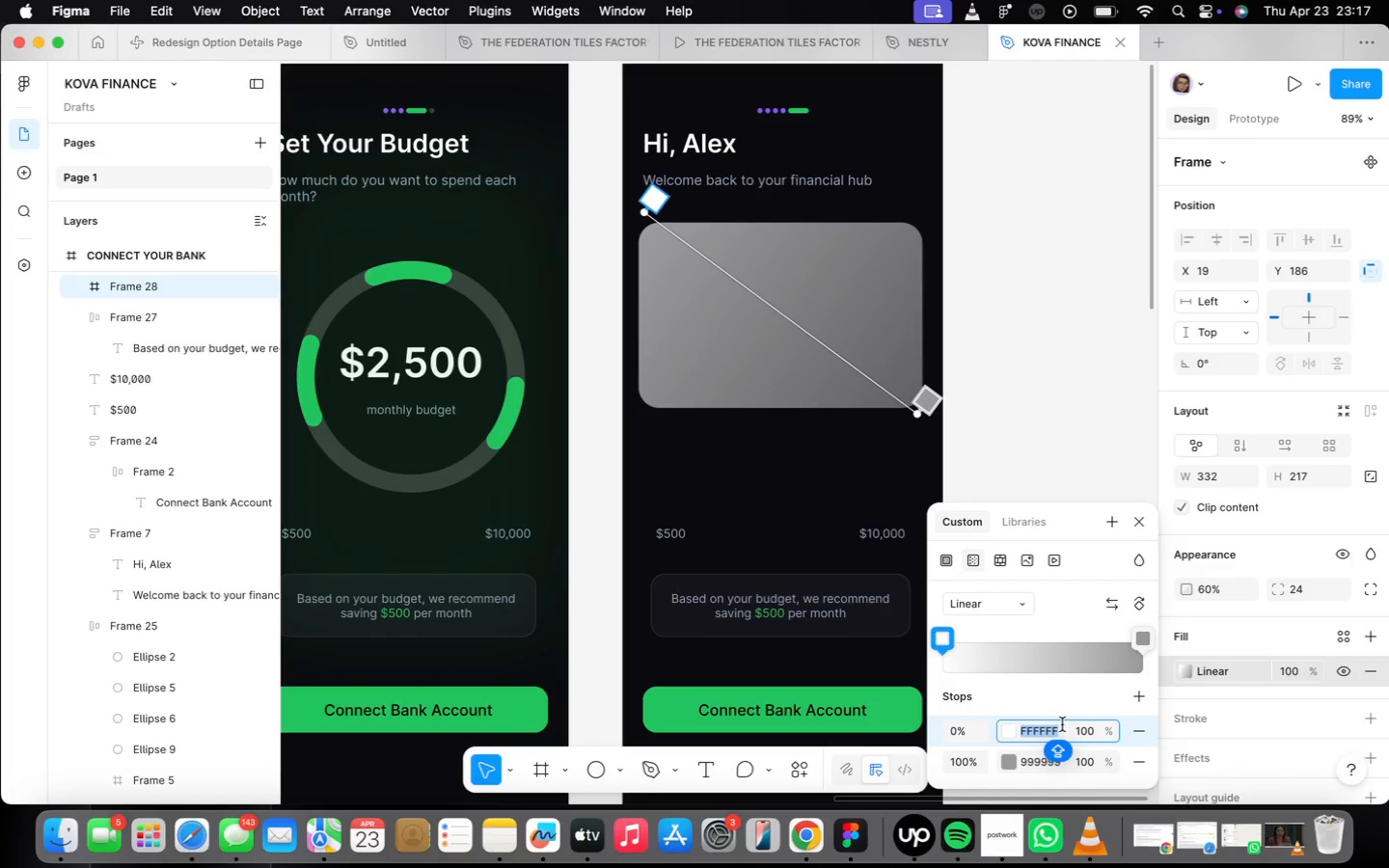 
type(8B5CF6)
 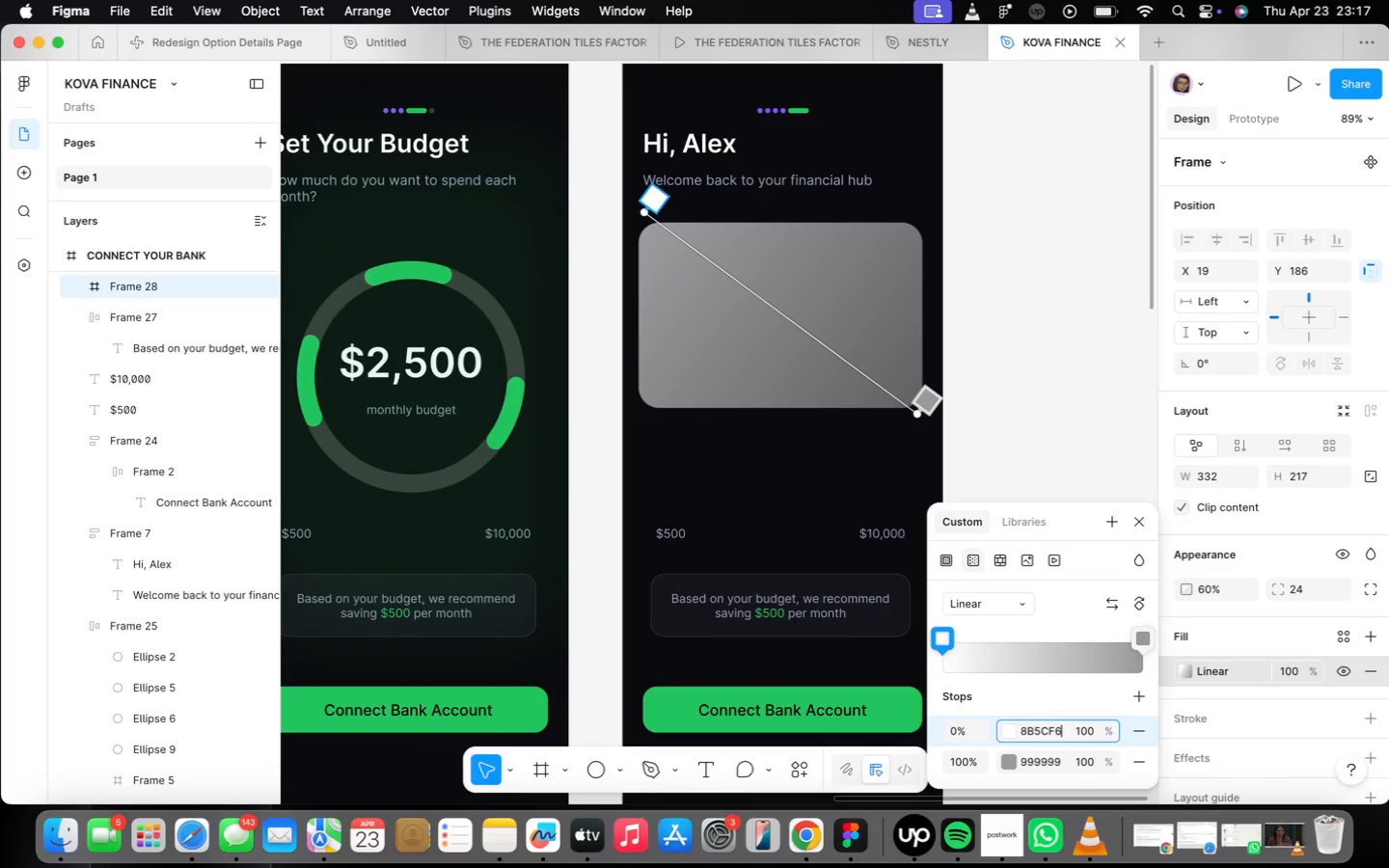 
key(Enter)
 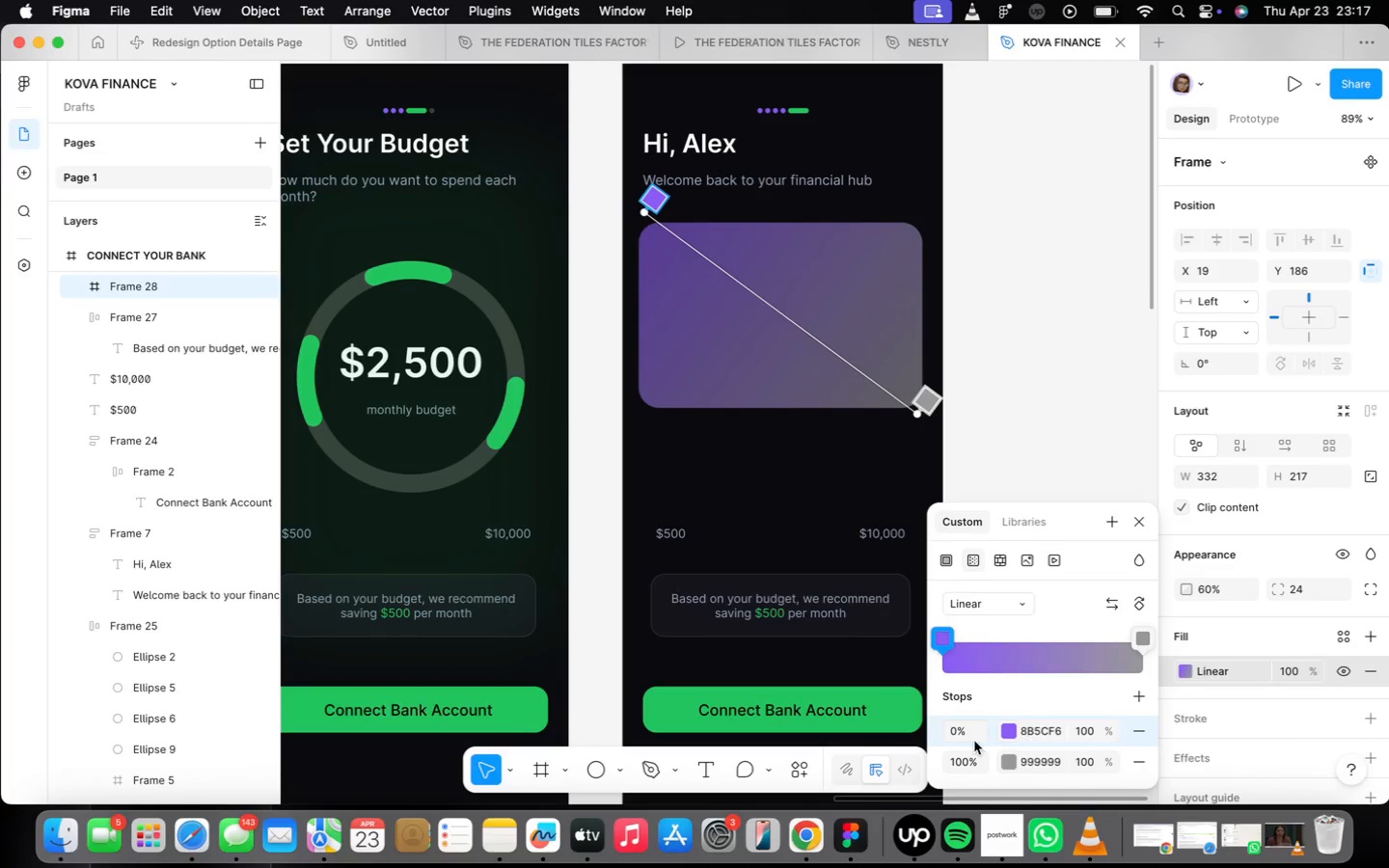 
left_click([977, 755])
 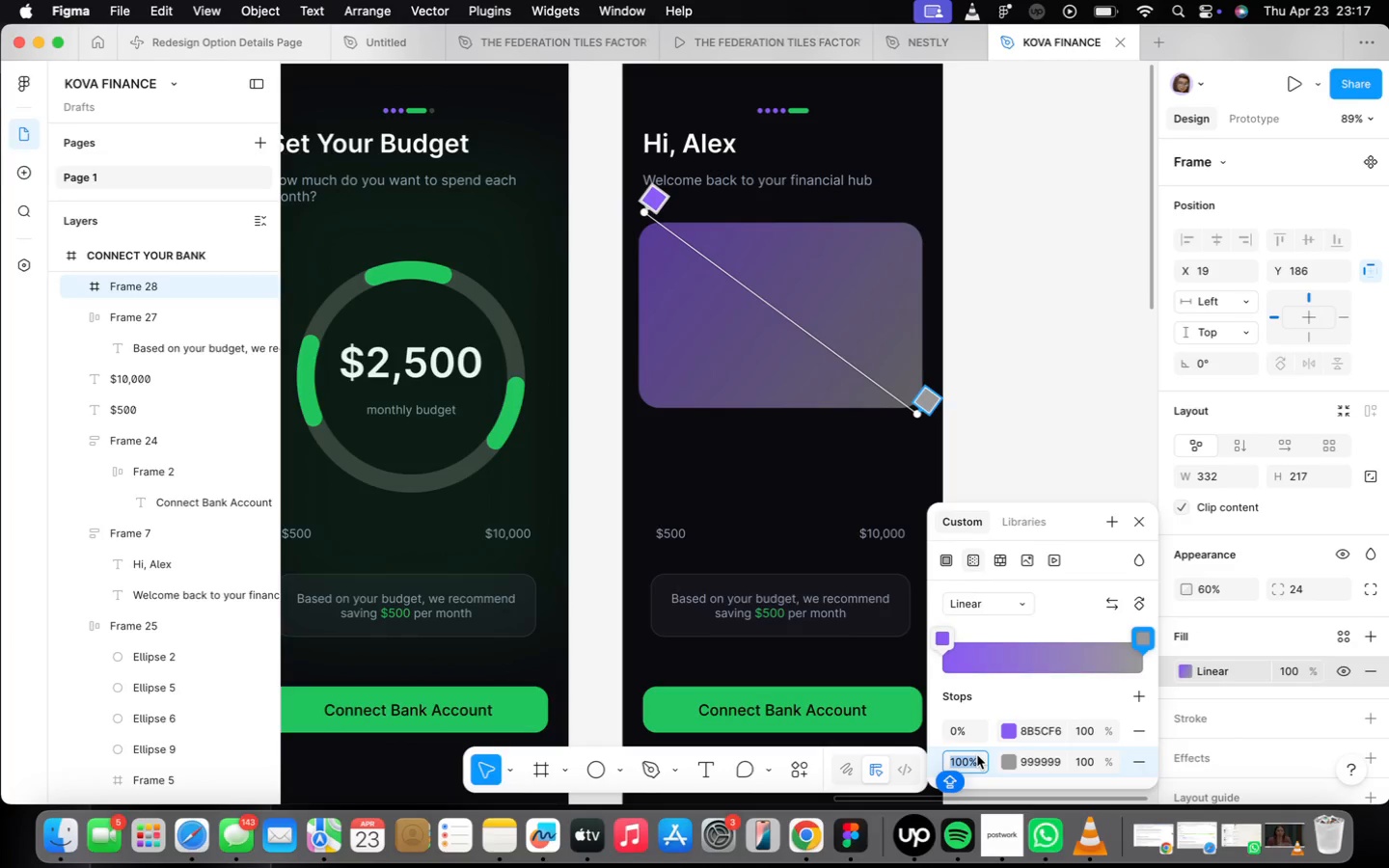 
key(6)
 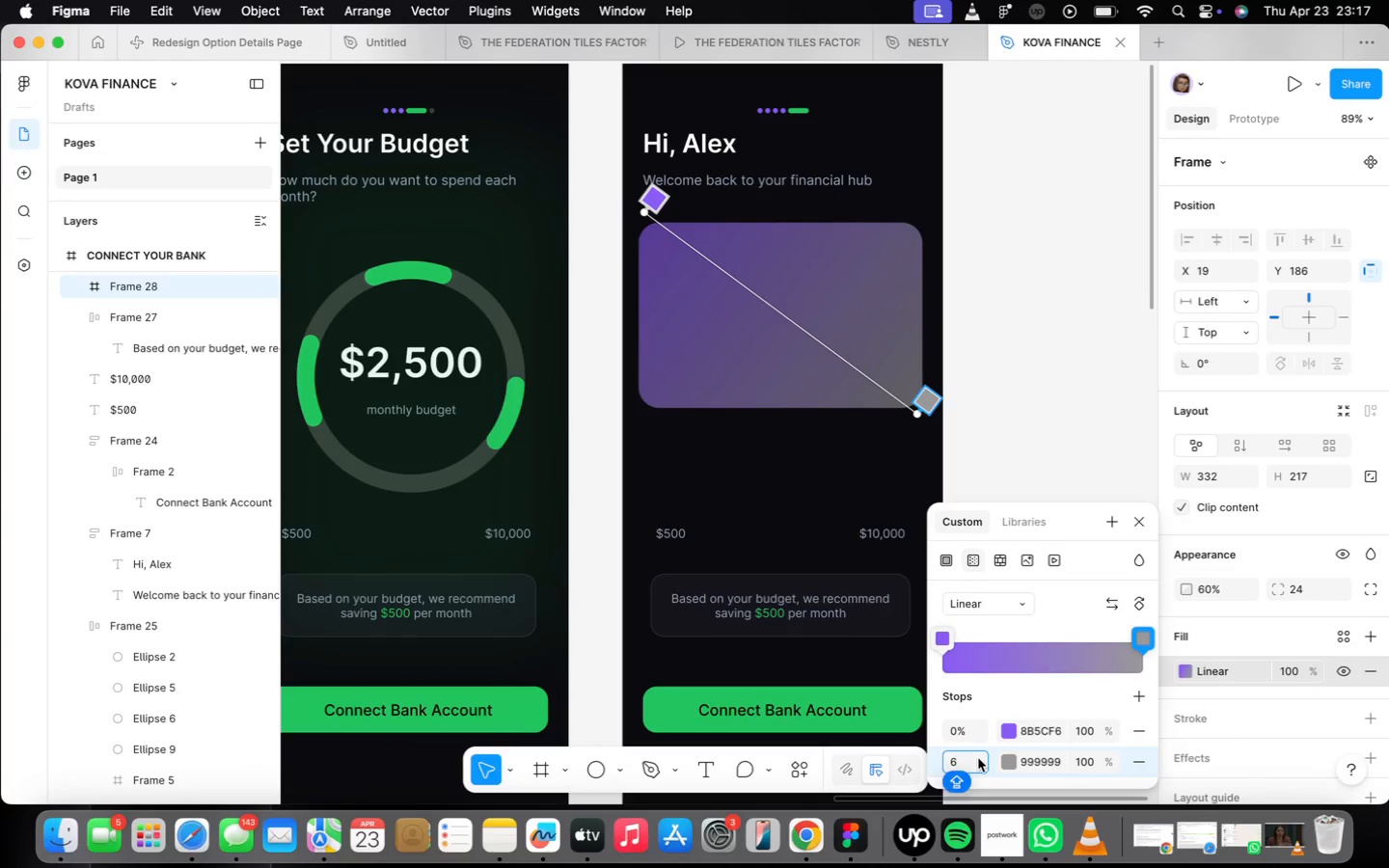 
key(Backspace)
 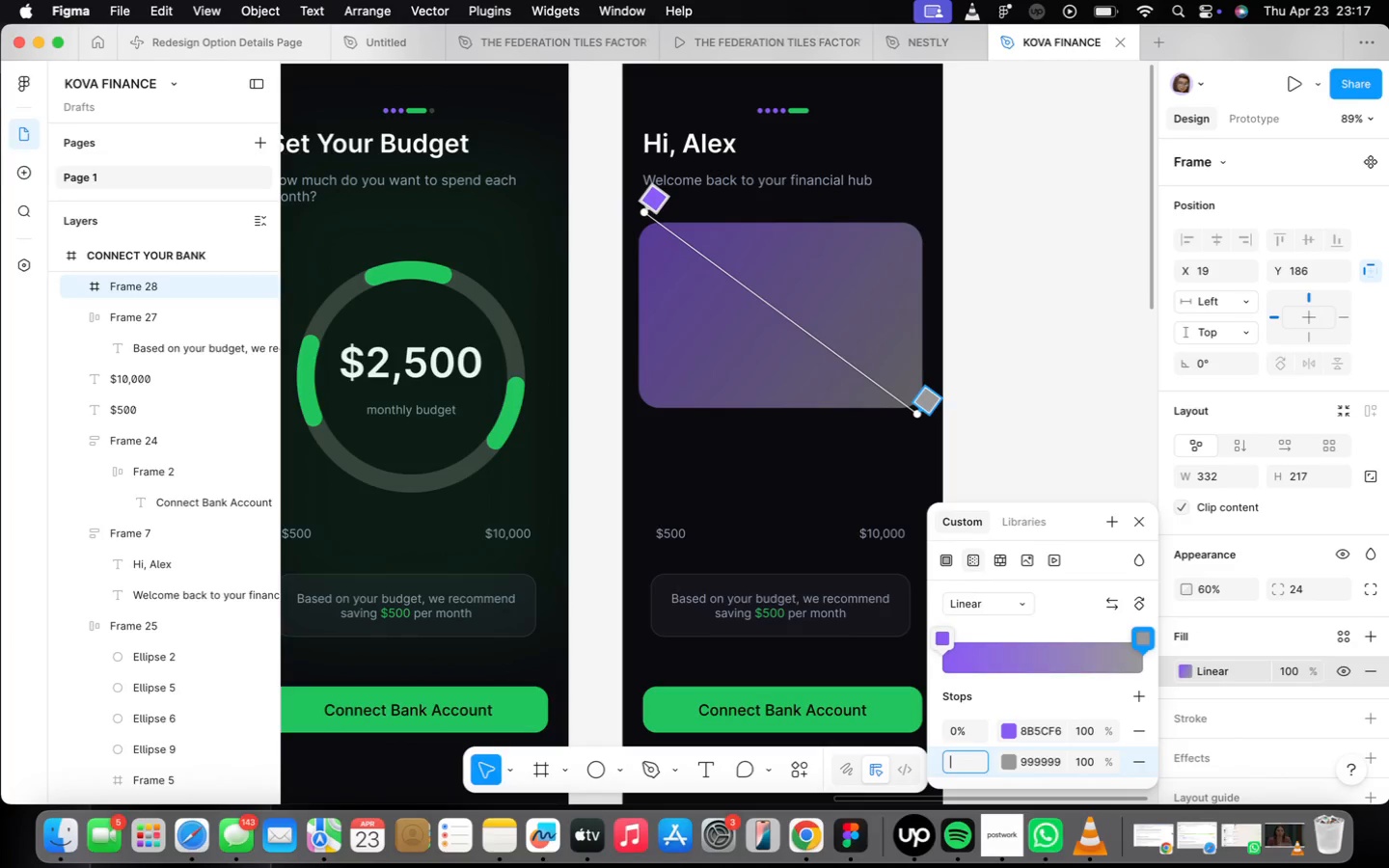 
key(7)
 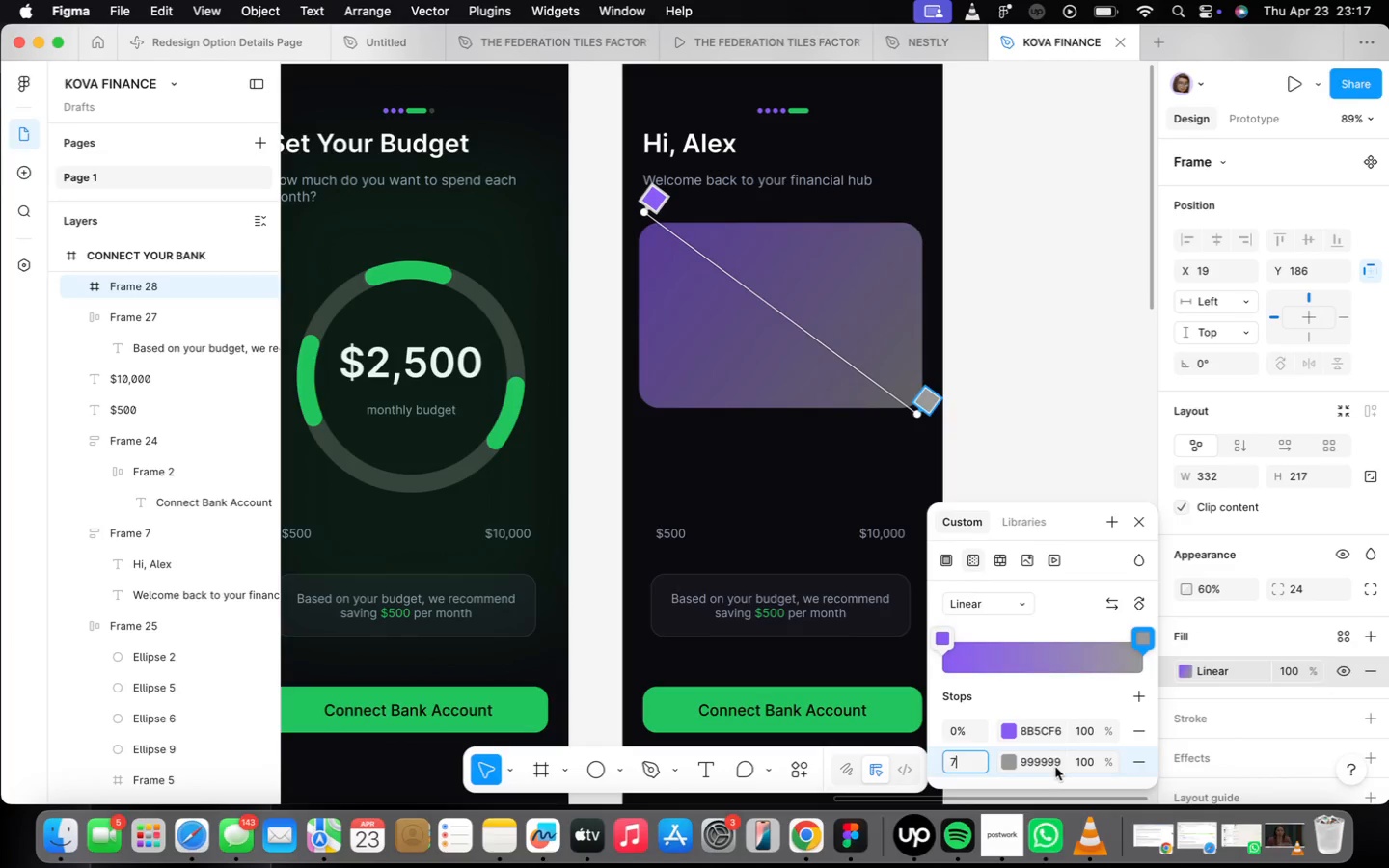 
left_click([1056, 765])
 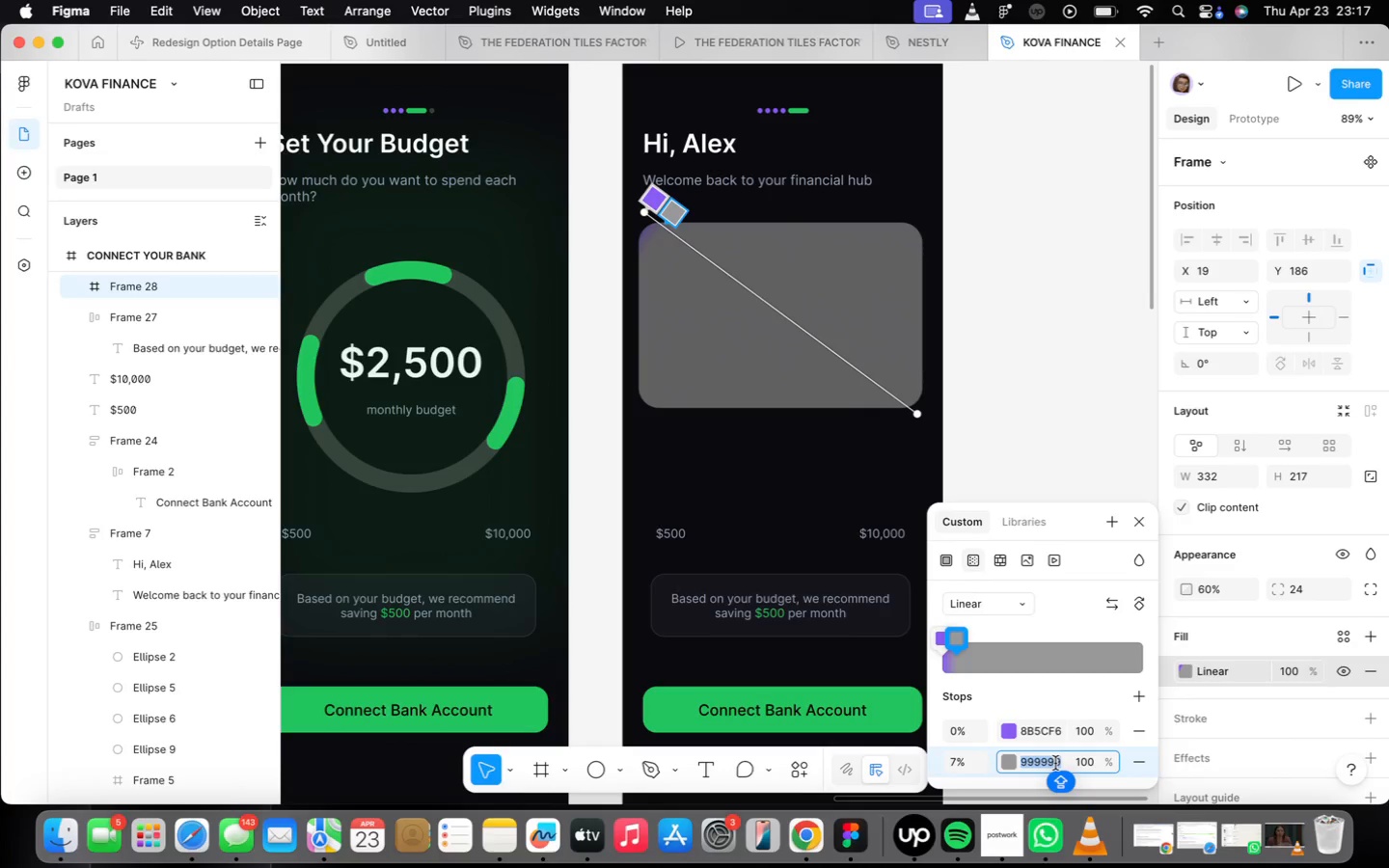 
type(8768)
 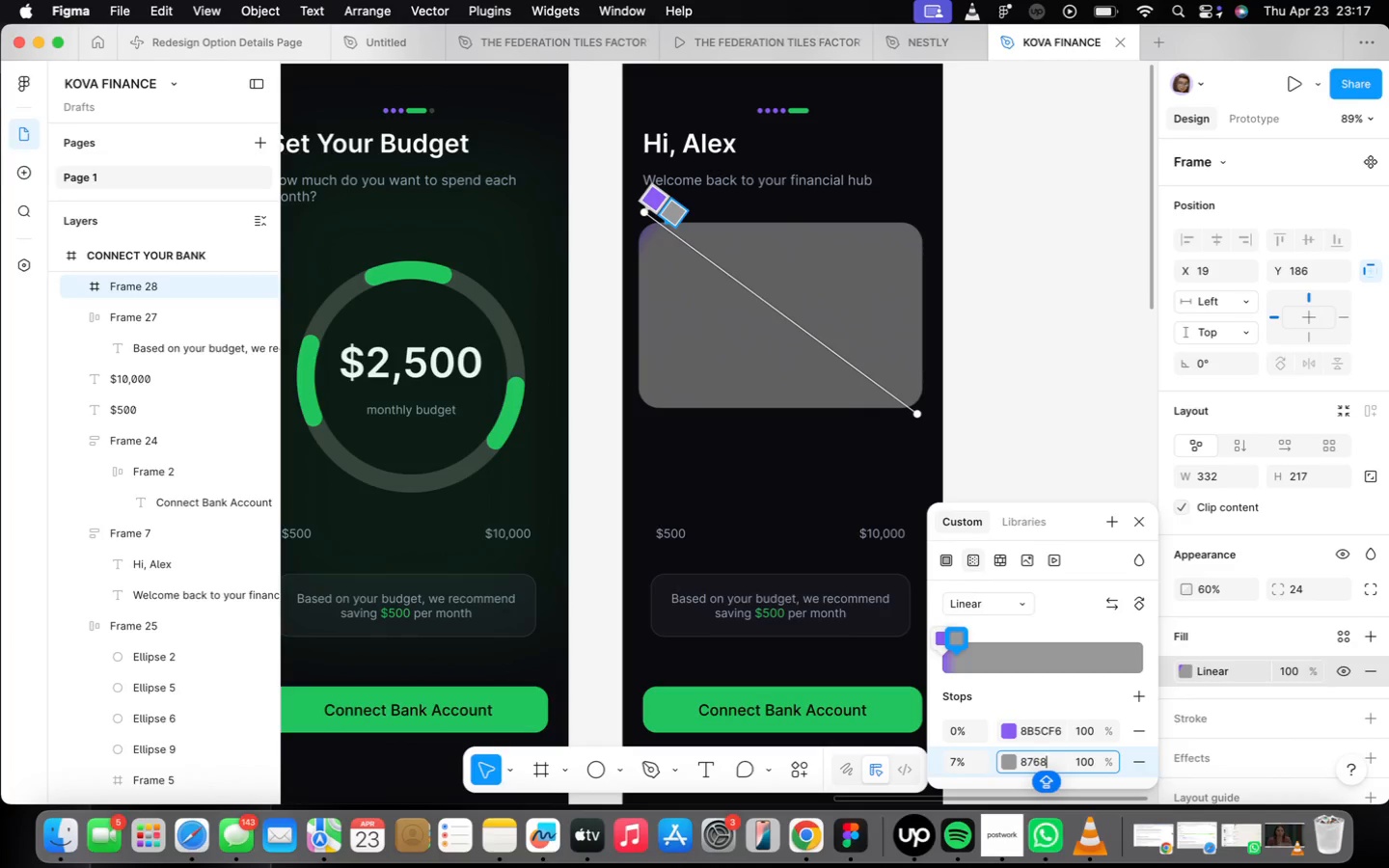 
type(ED)
 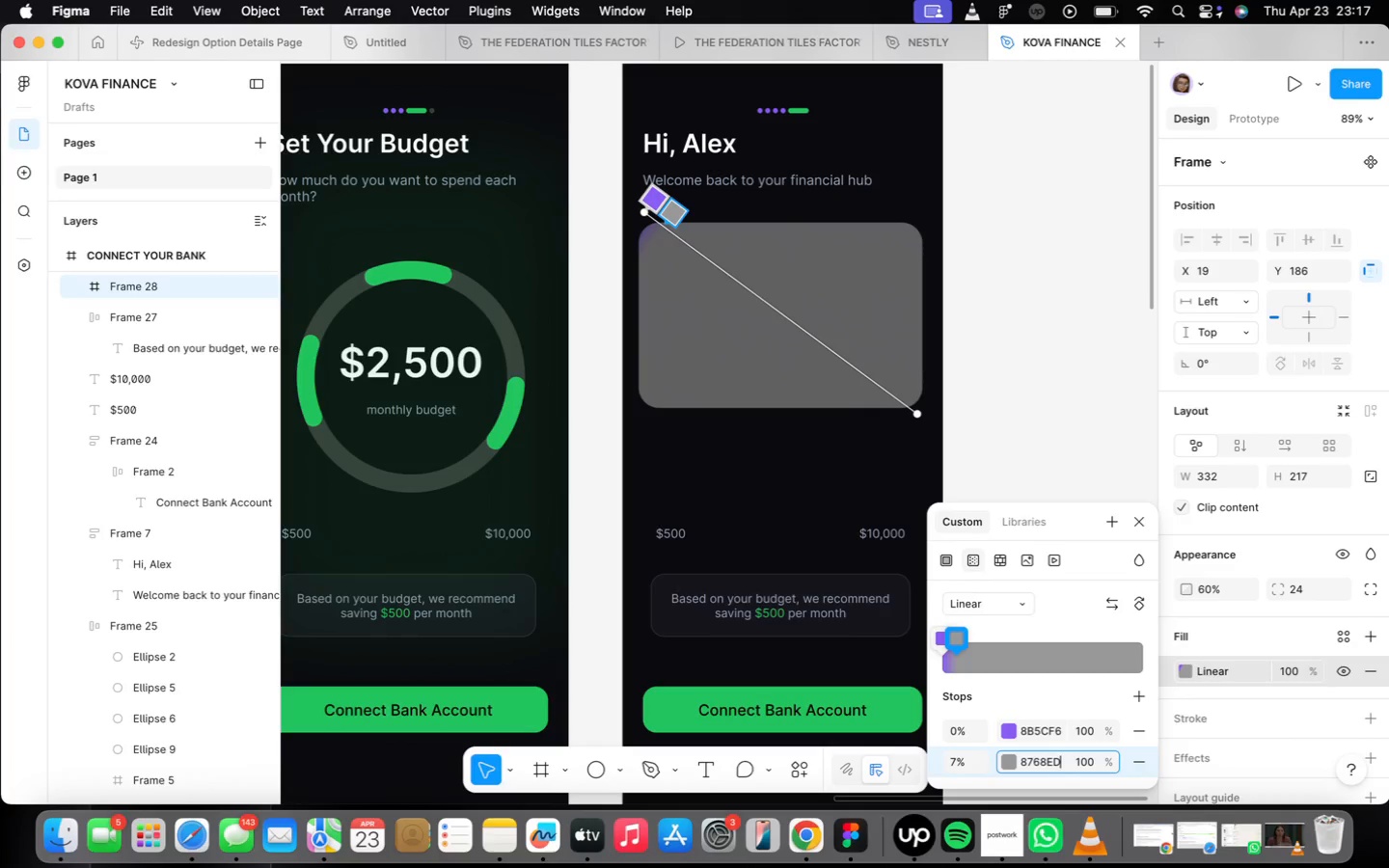 
key(Enter)
 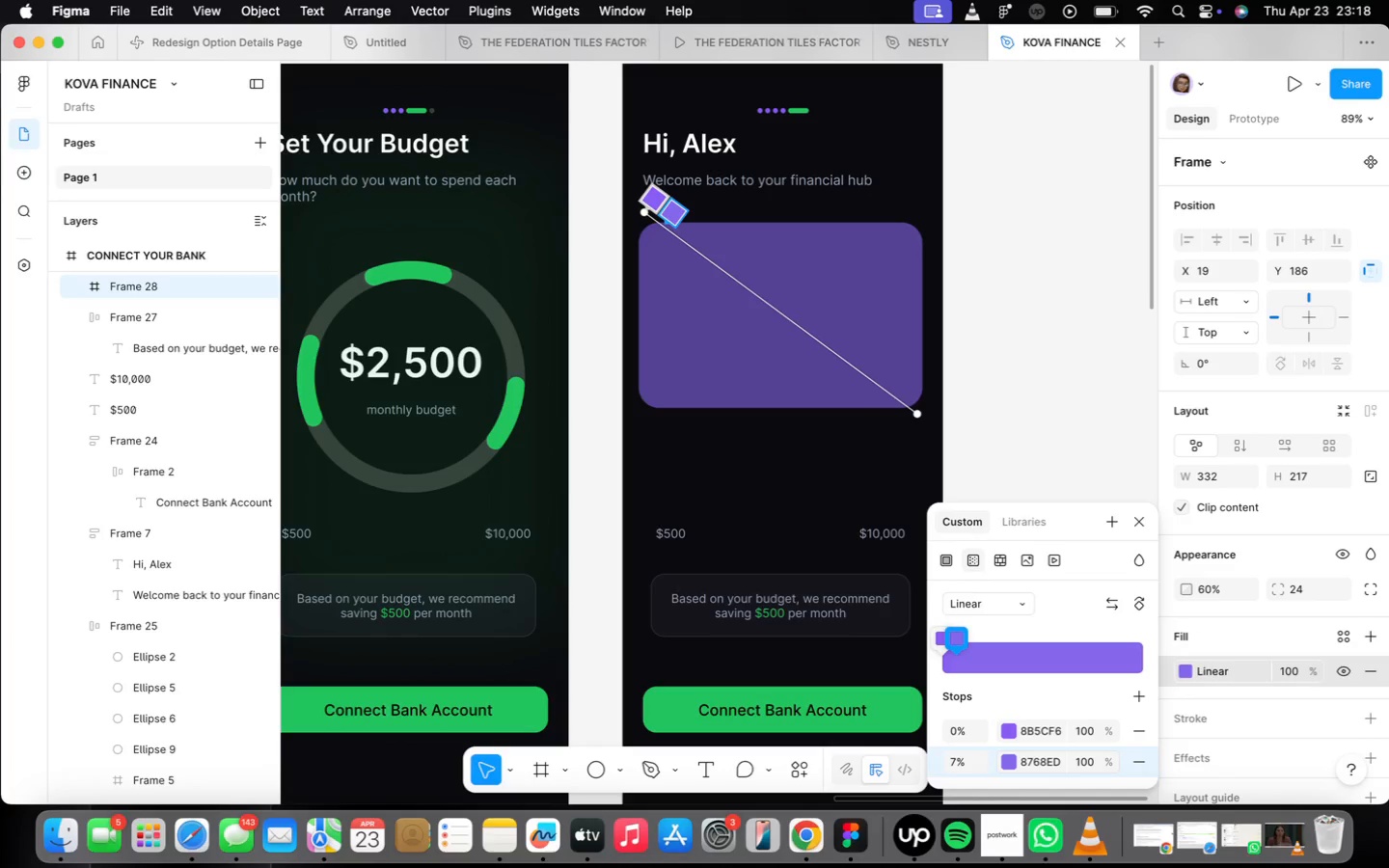 
wait(26.56)
 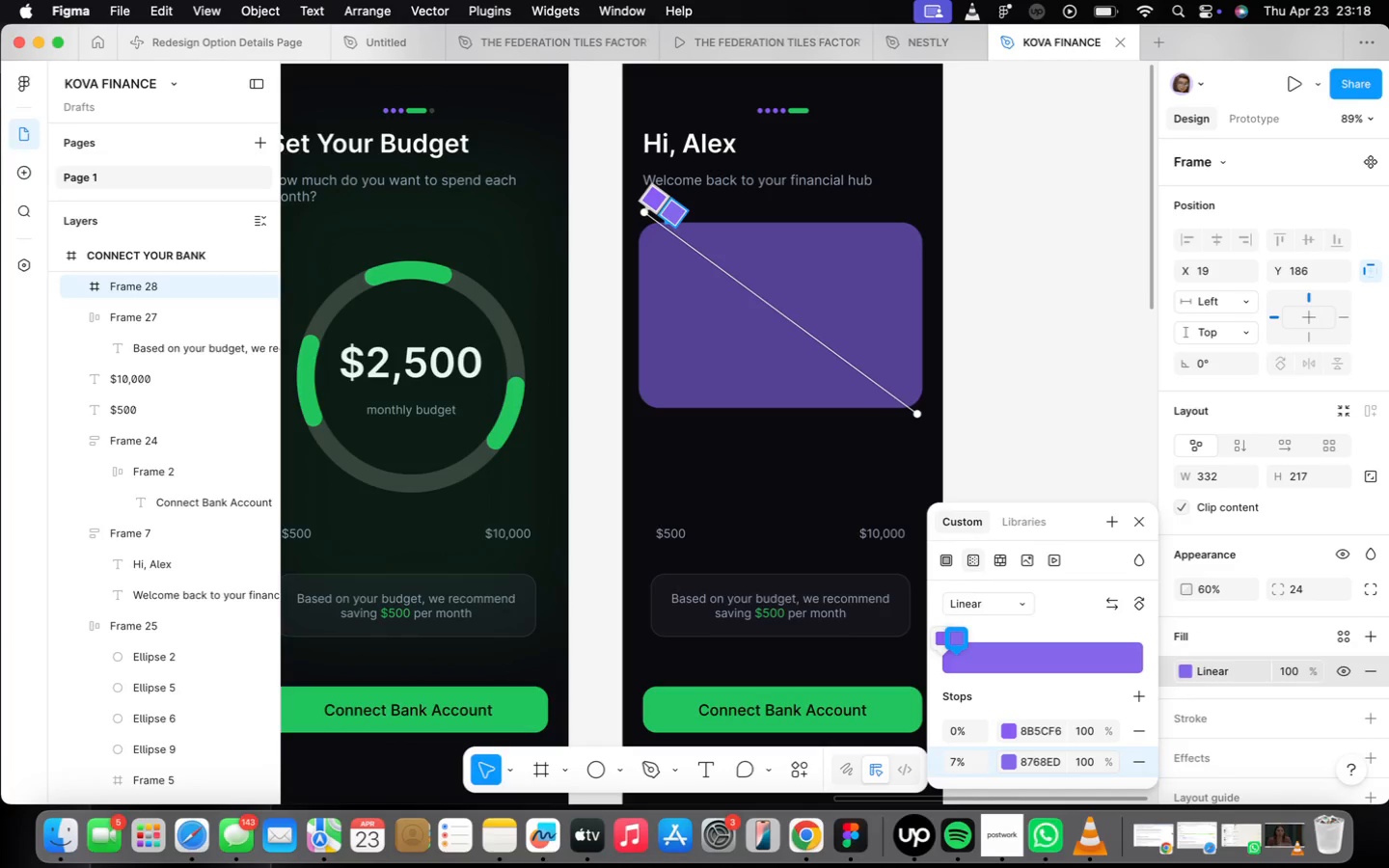 
scroll: coordinate [1109, 708], scroll_direction: down, amount: 3.0
 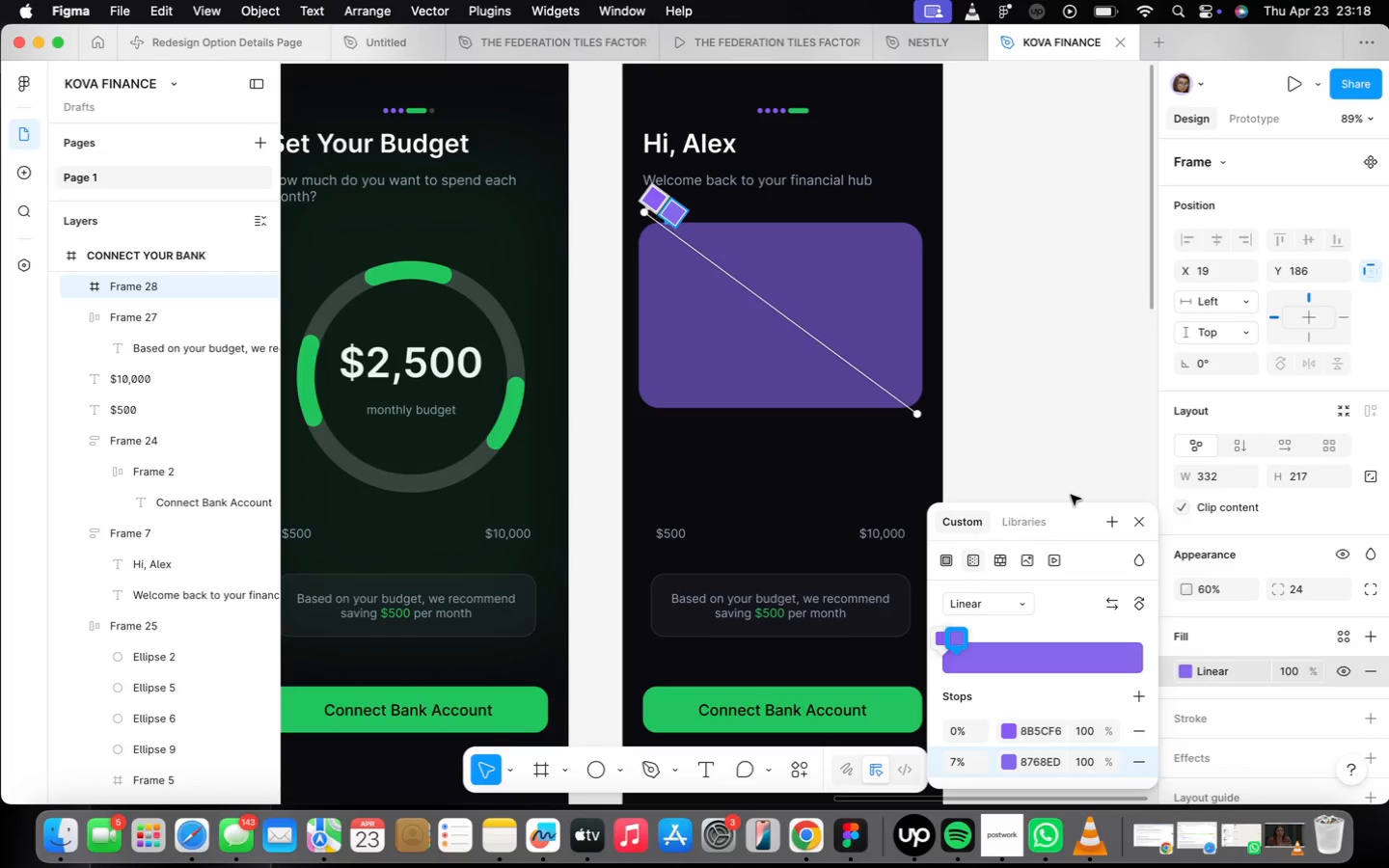 
left_click([678, 237])
 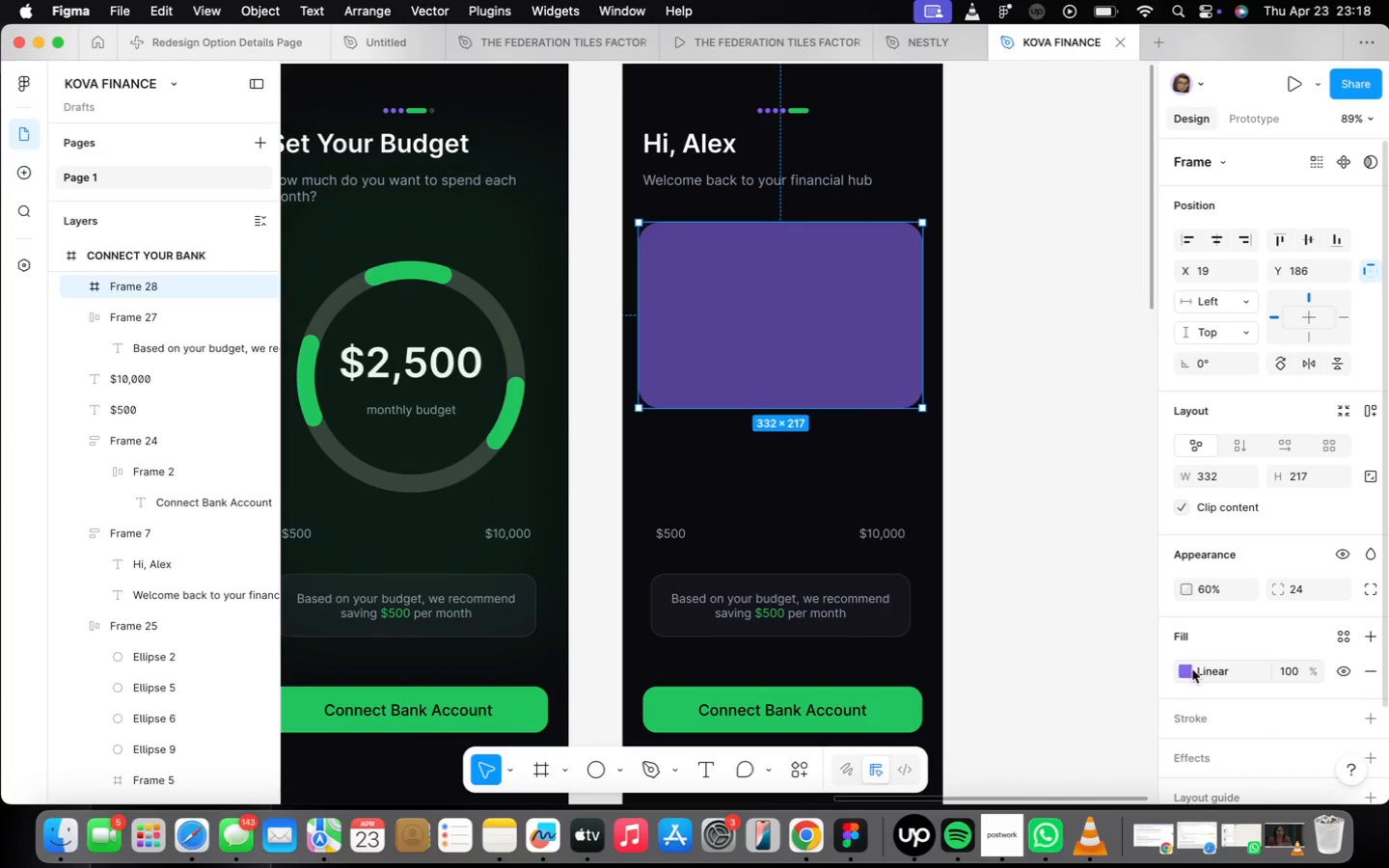 
left_click([1187, 673])
 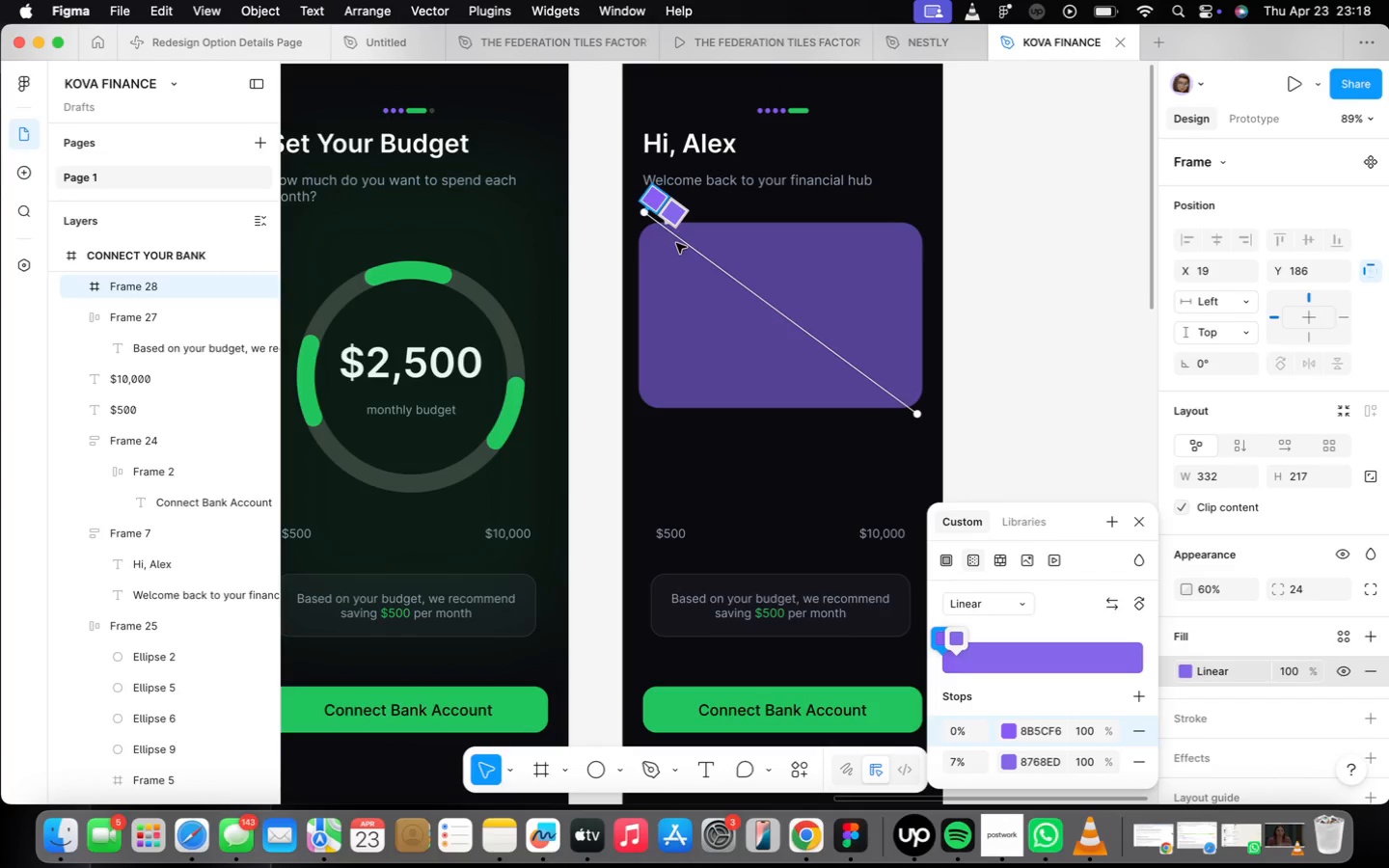 
left_click([683, 244])
 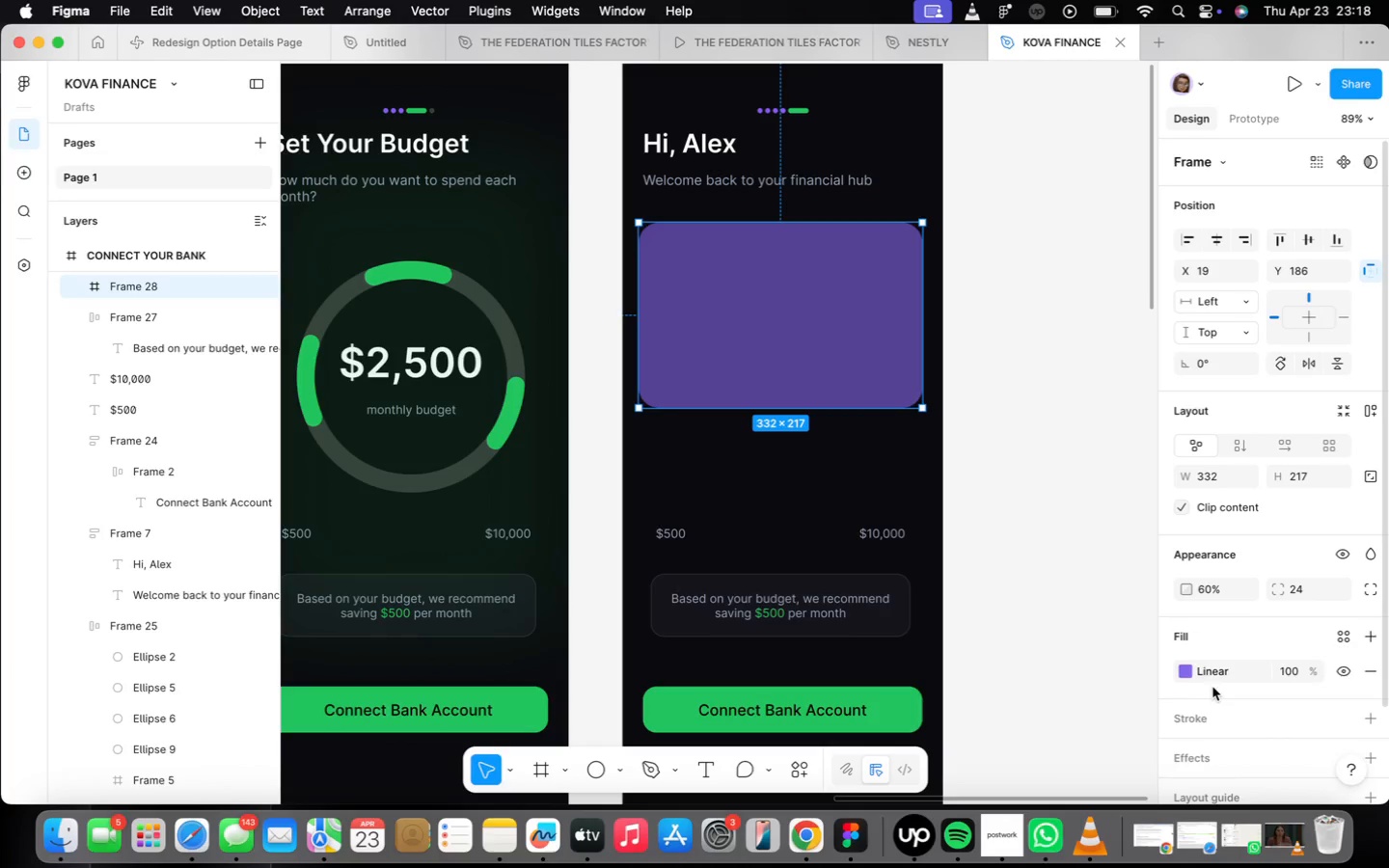 
left_click([1189, 672])
 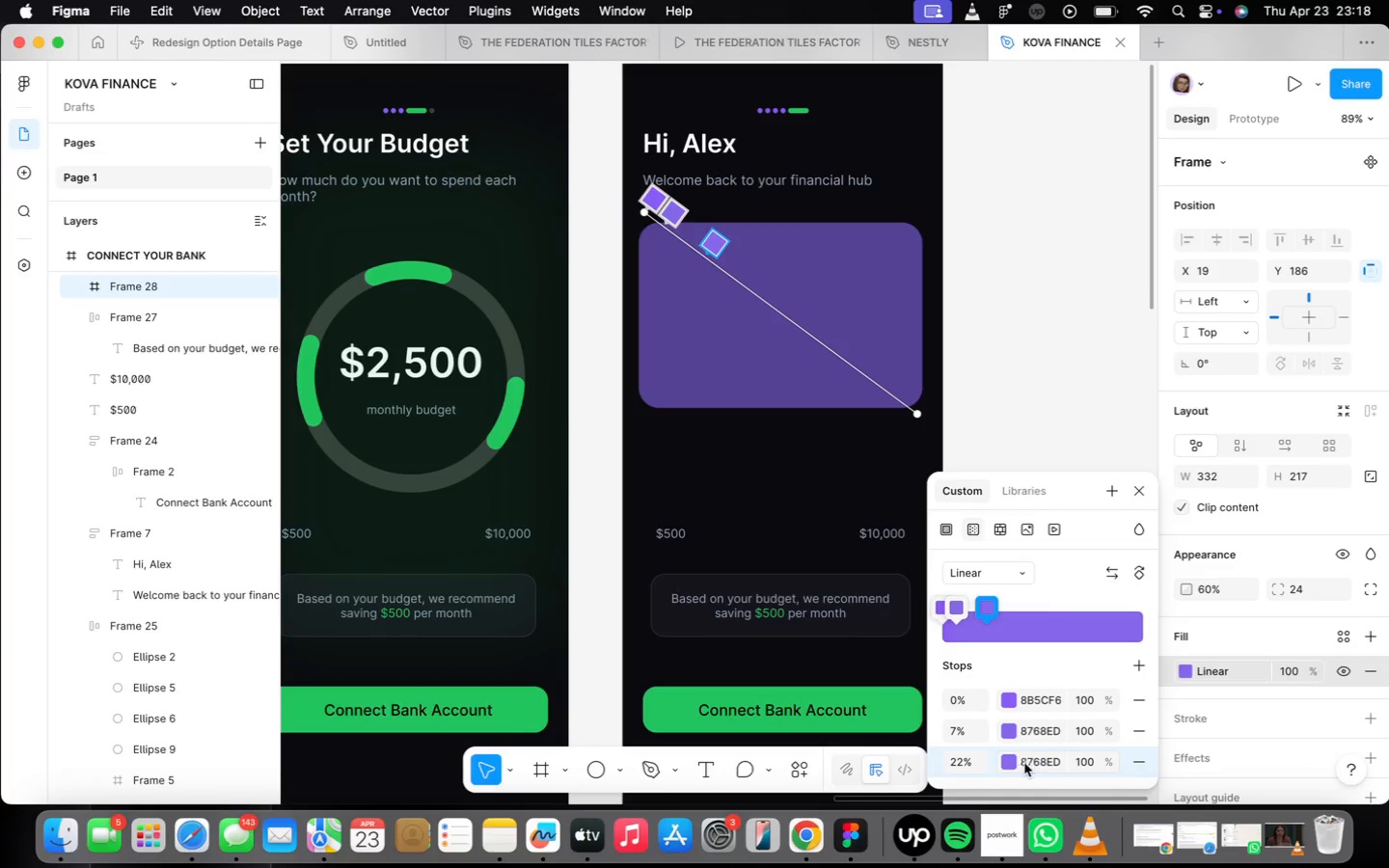 
wait(6.52)
 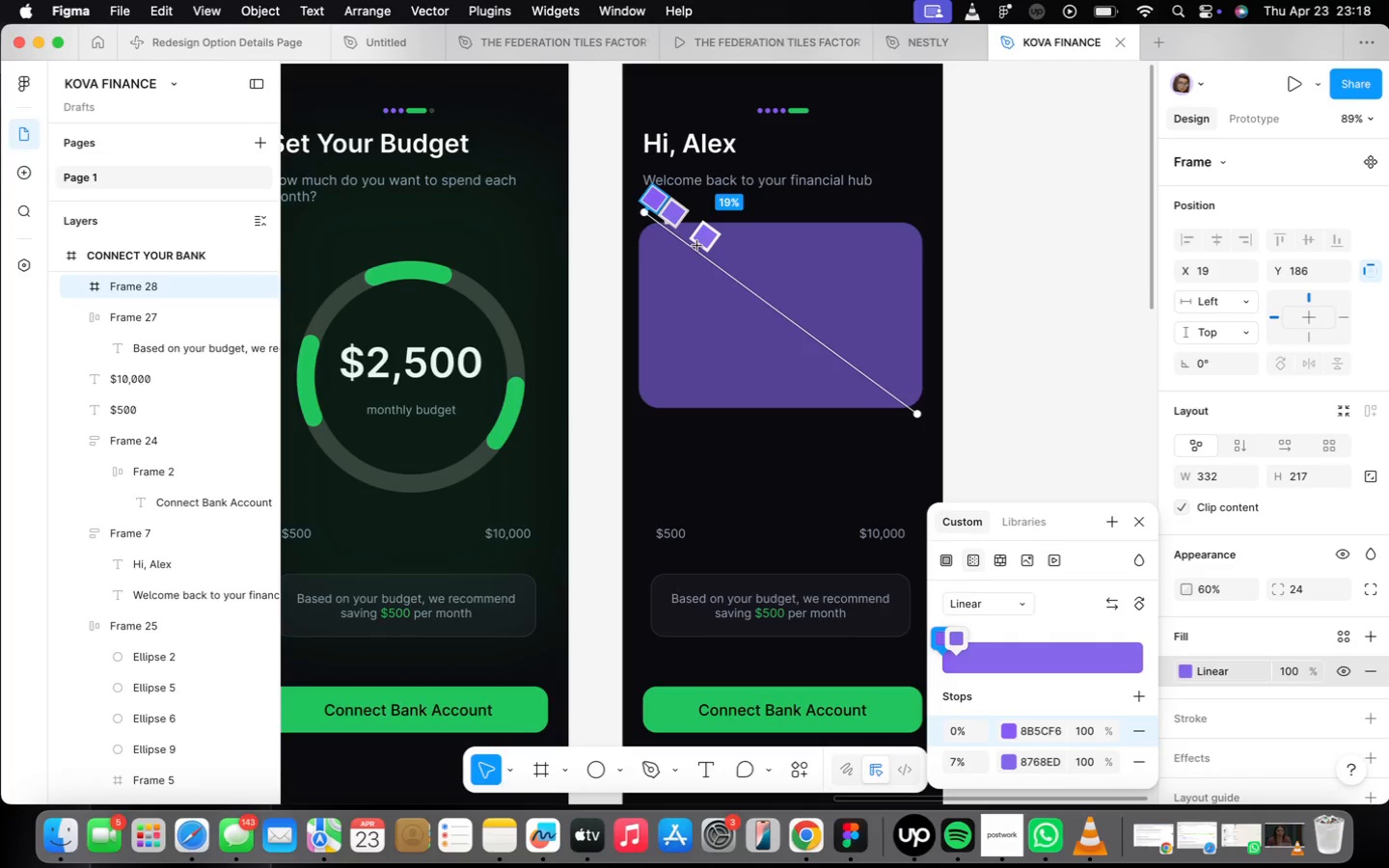 
left_click([978, 762])
 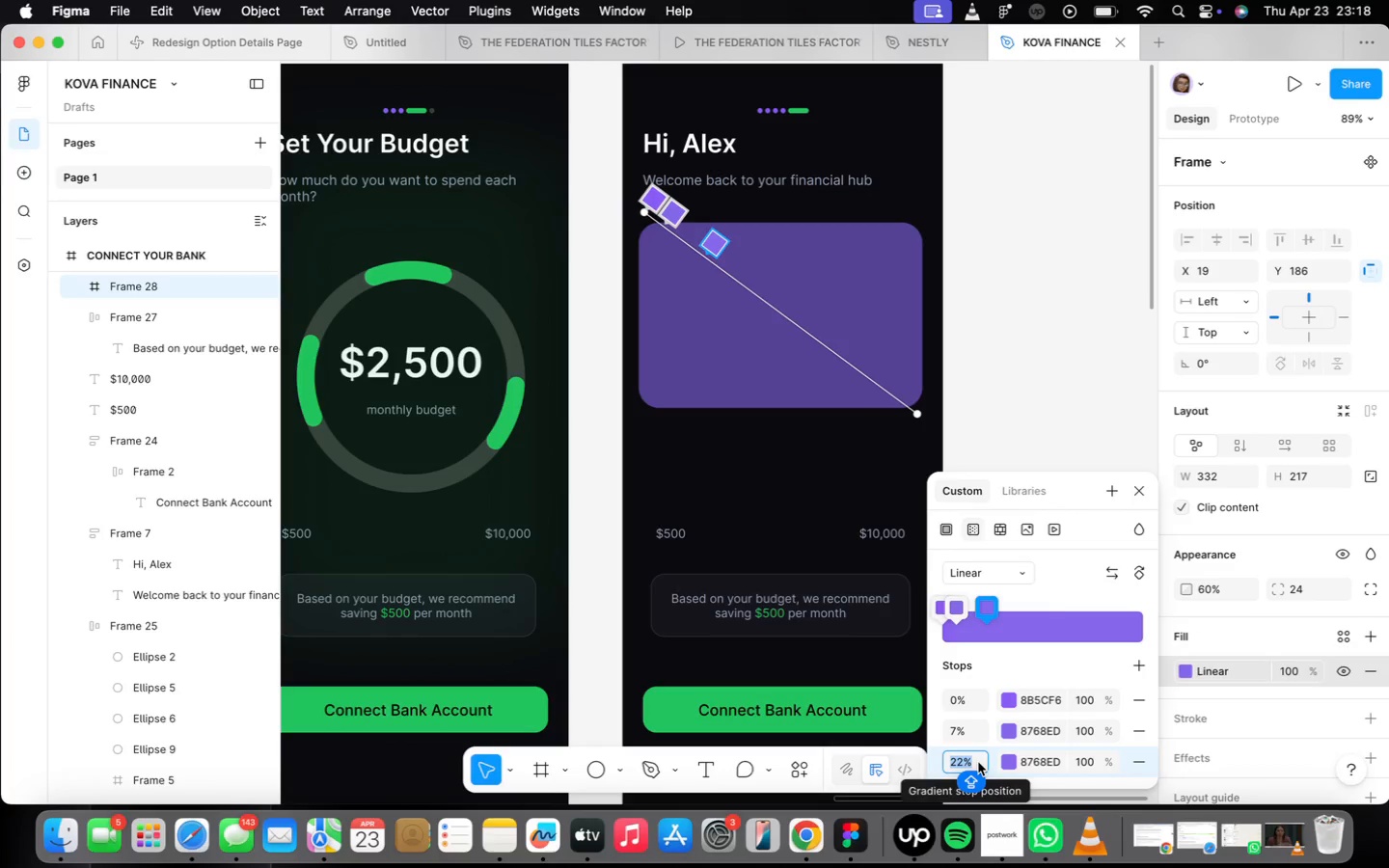 
type(14)
 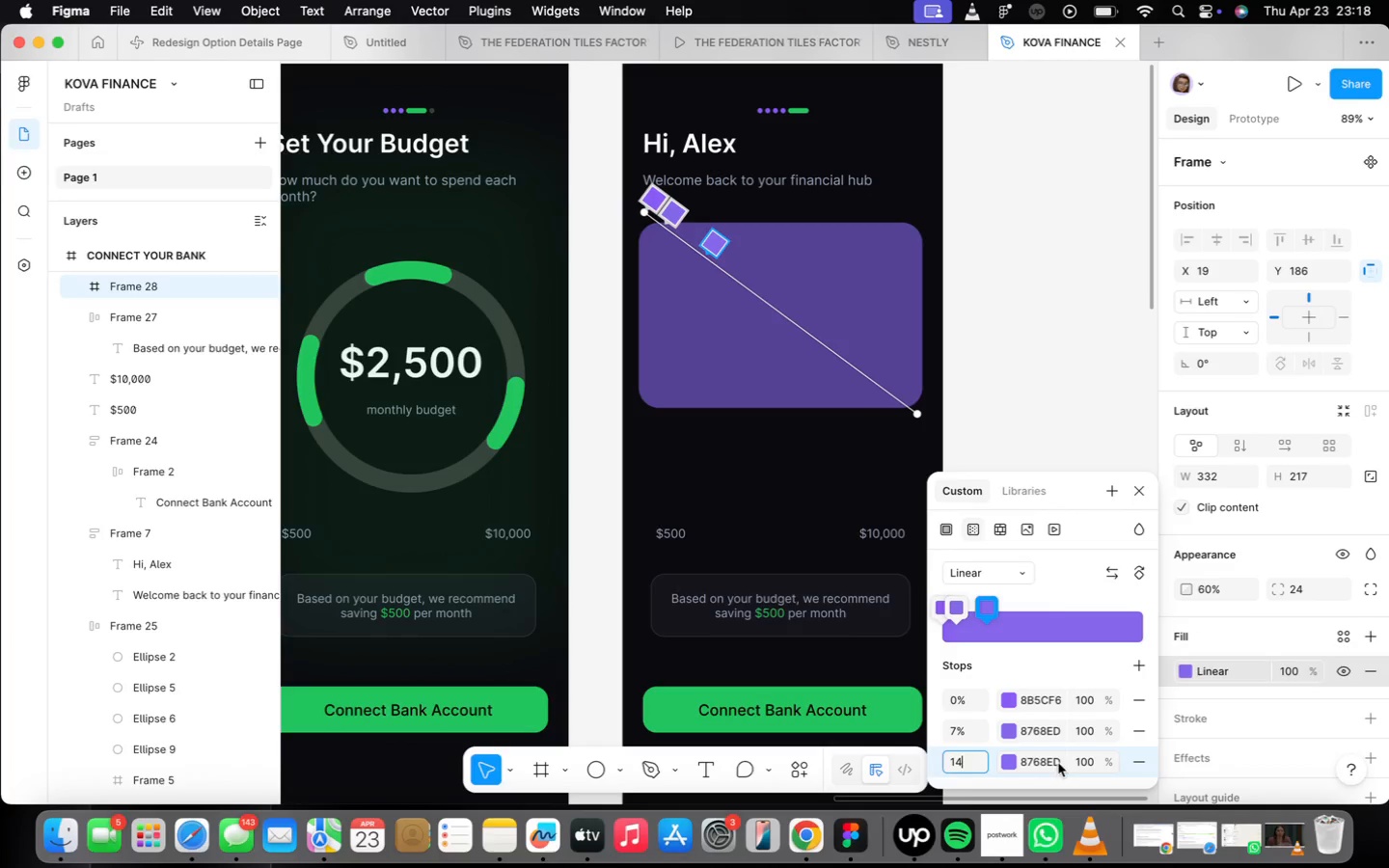 
left_click([1061, 762])
 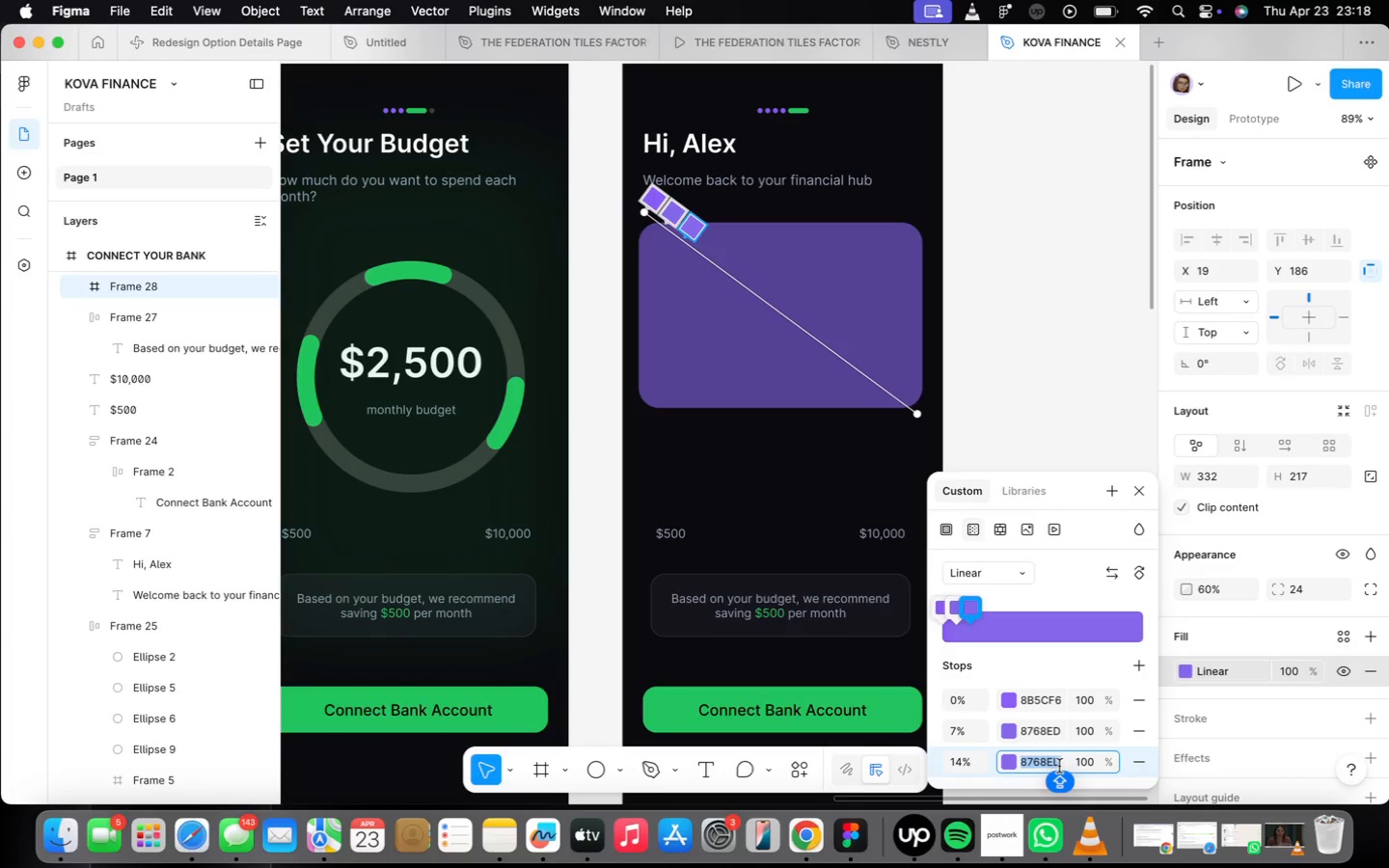 
type(8373EF)
 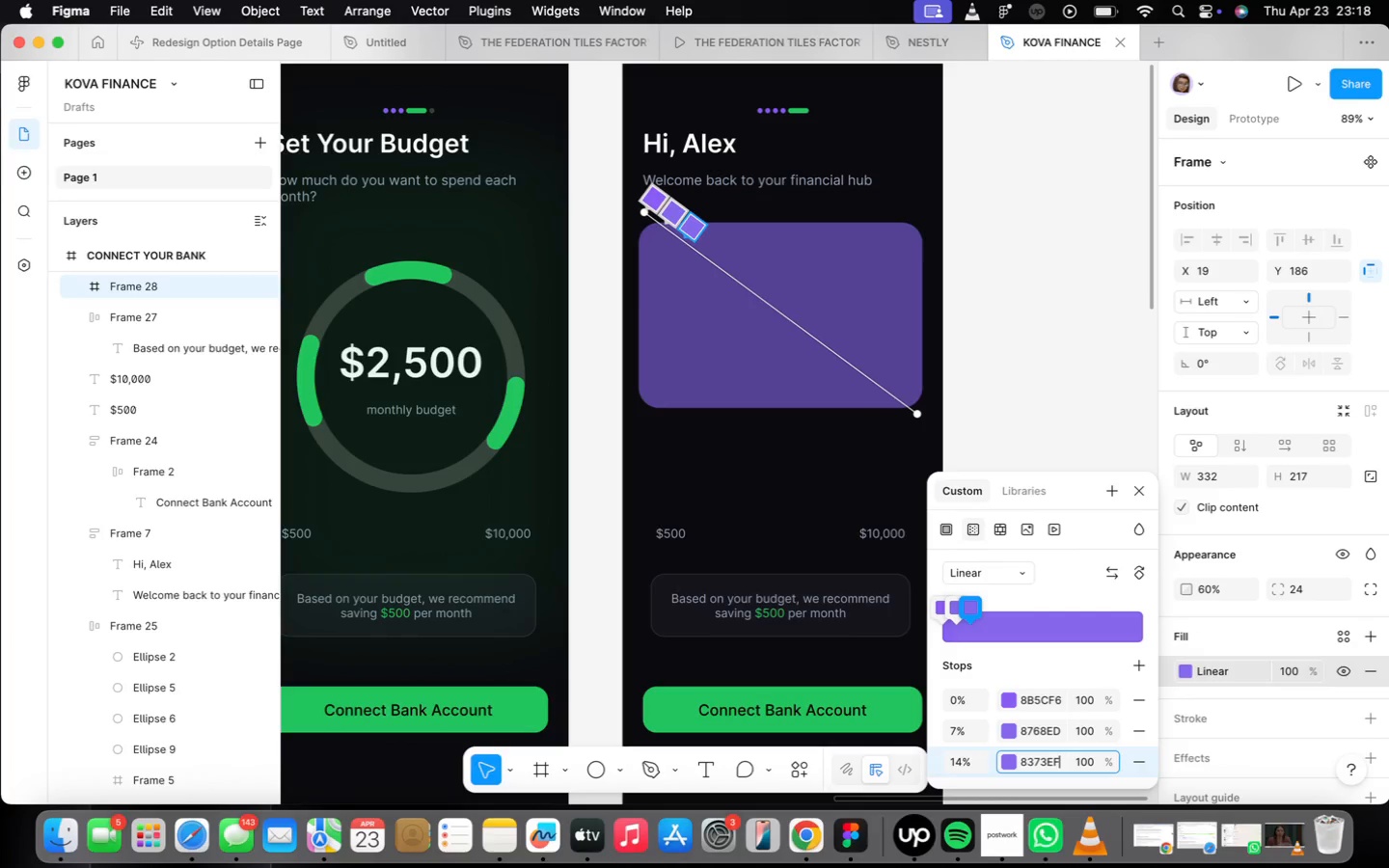 
key(Enter)
 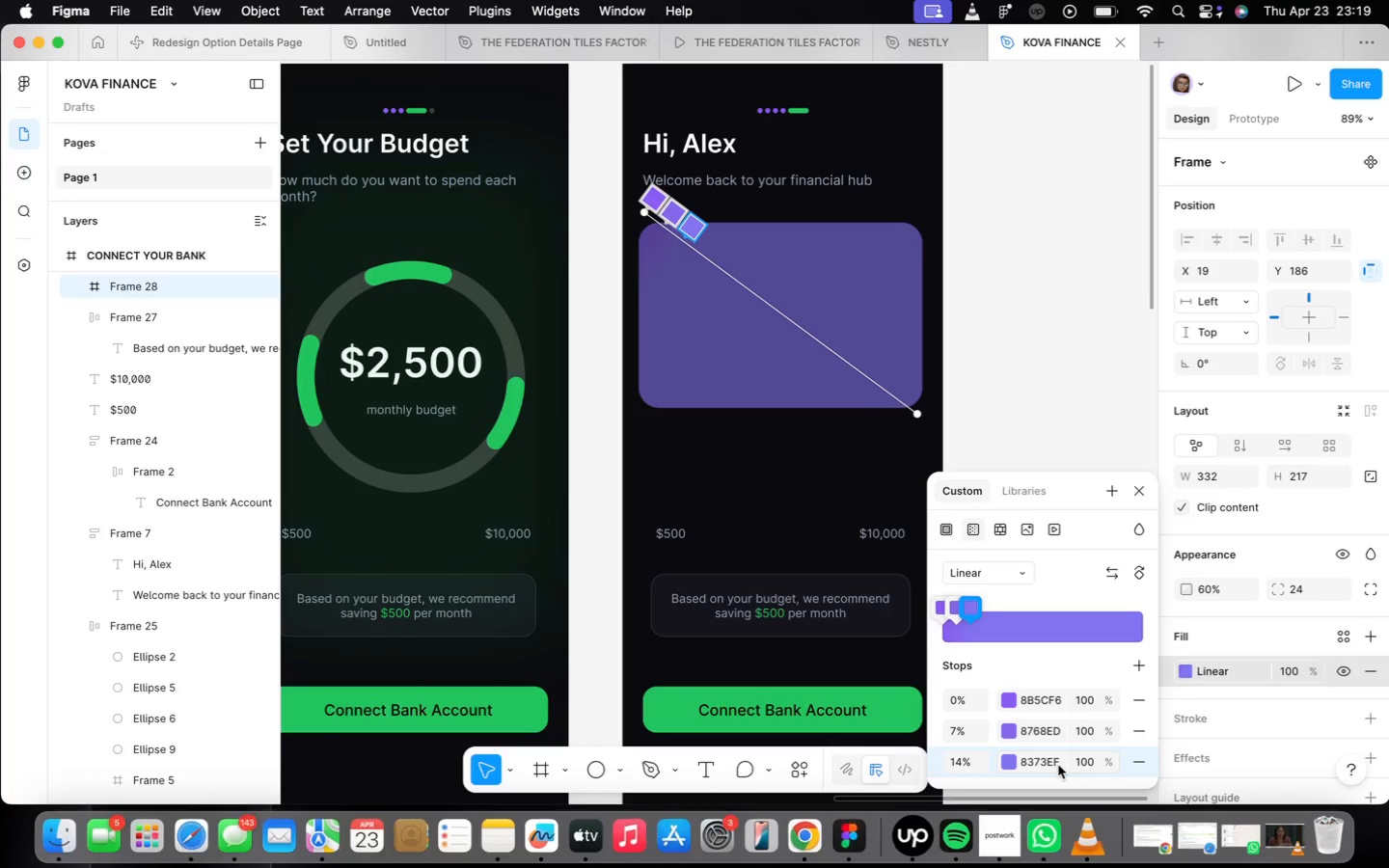 
wait(22.9)
 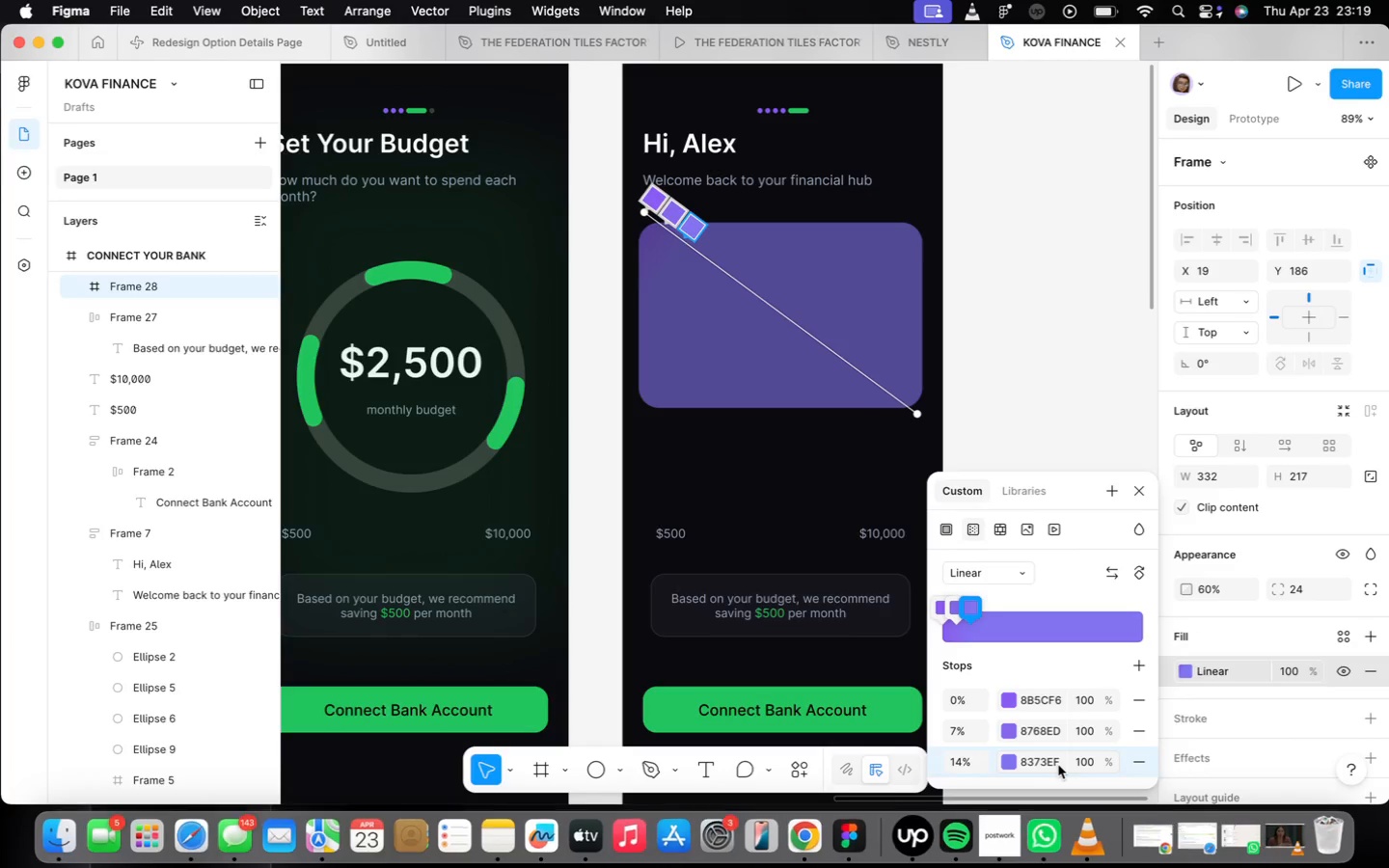 
left_click([715, 257])
 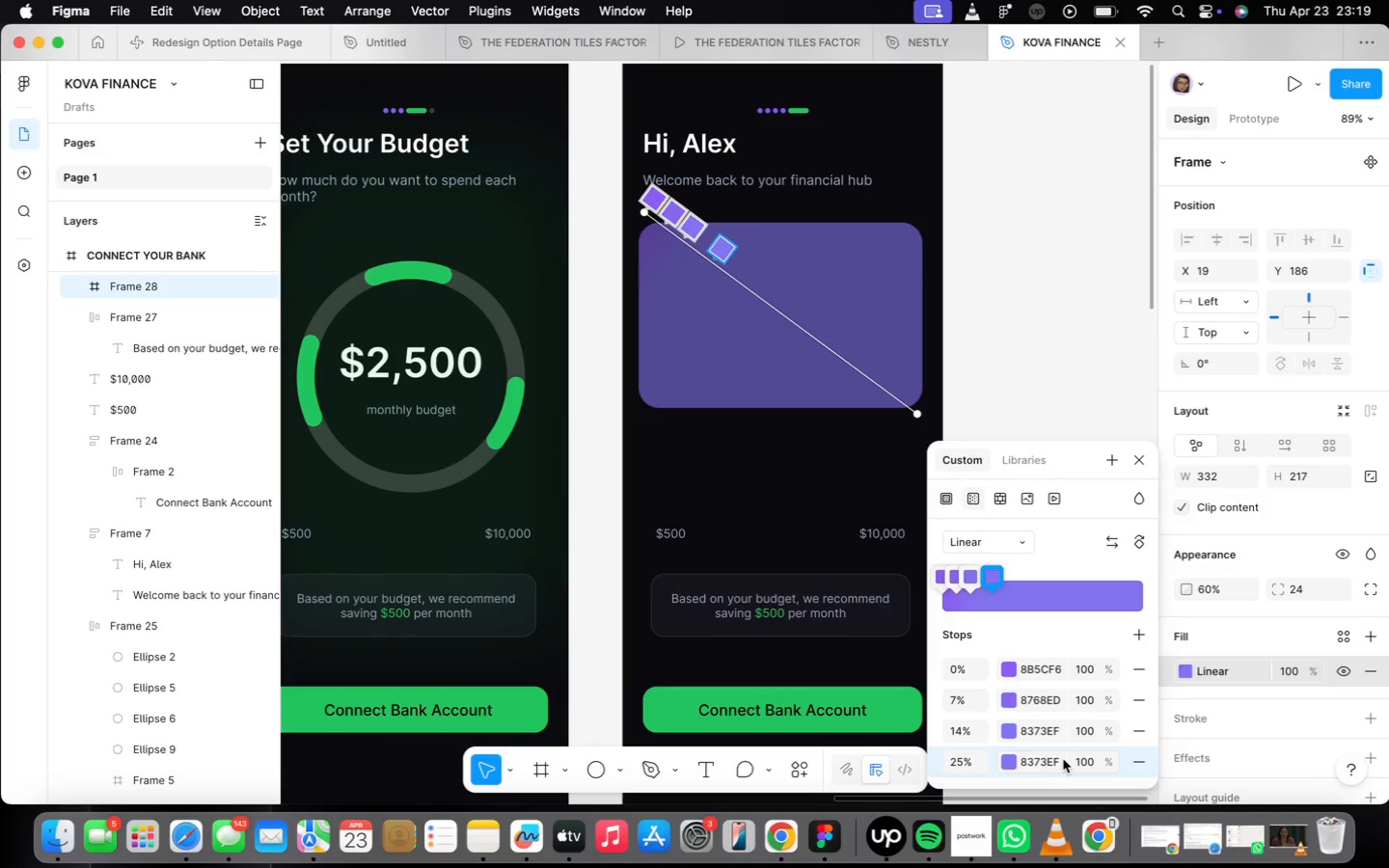 
wait(12.15)
 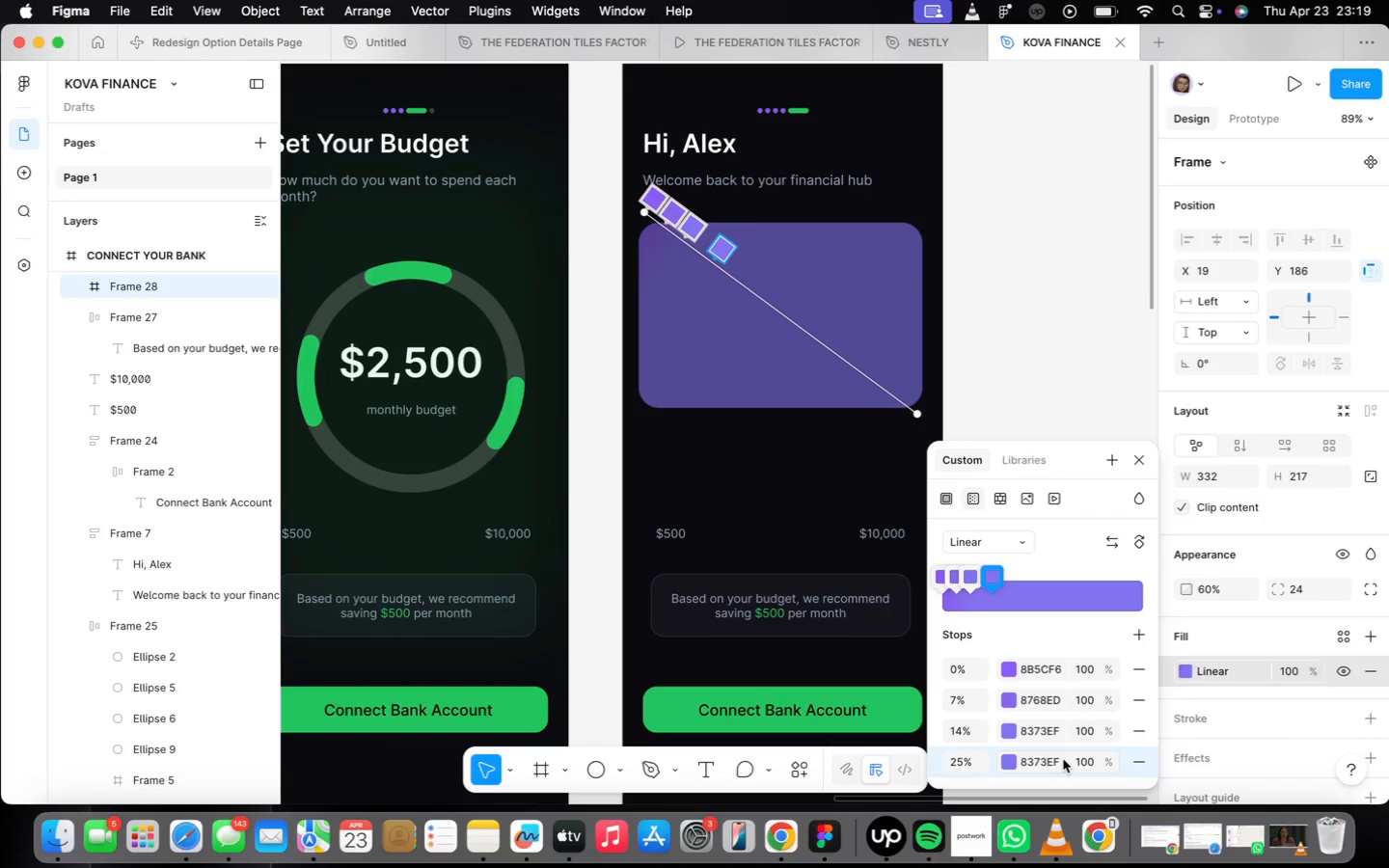 
type(21)
 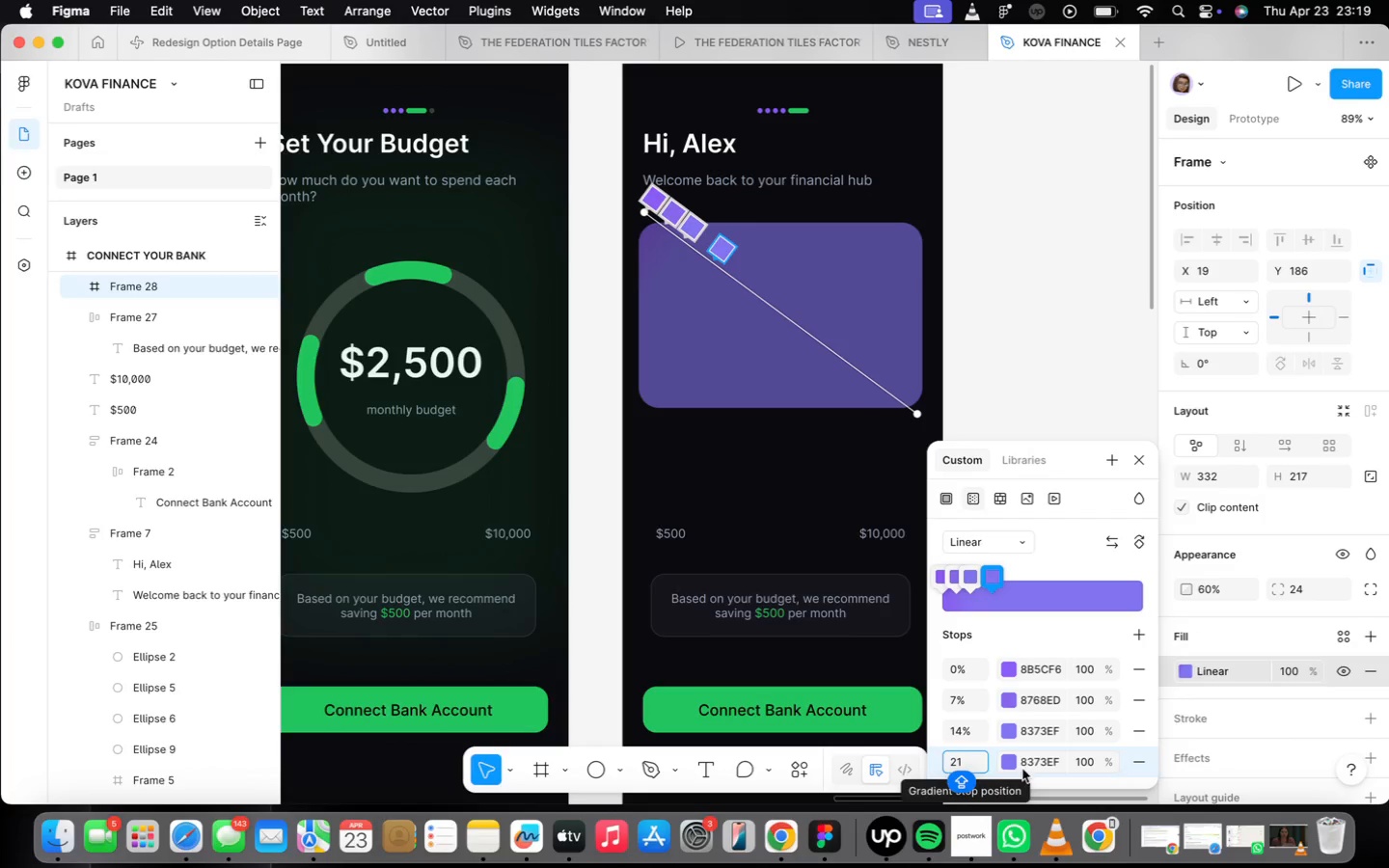 
left_click([1061, 763])
 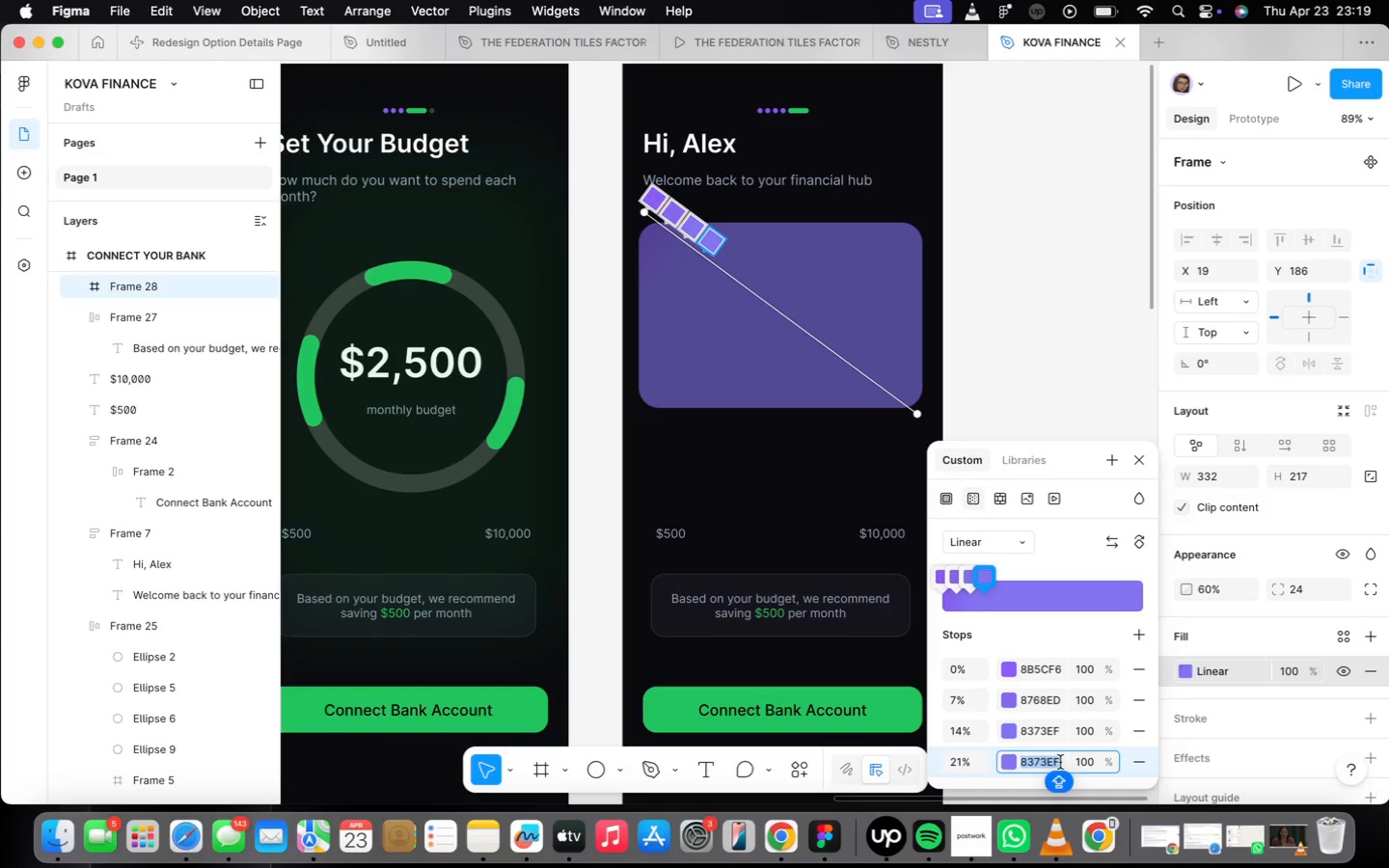 
hold_key(key=7, duration=0.3)
 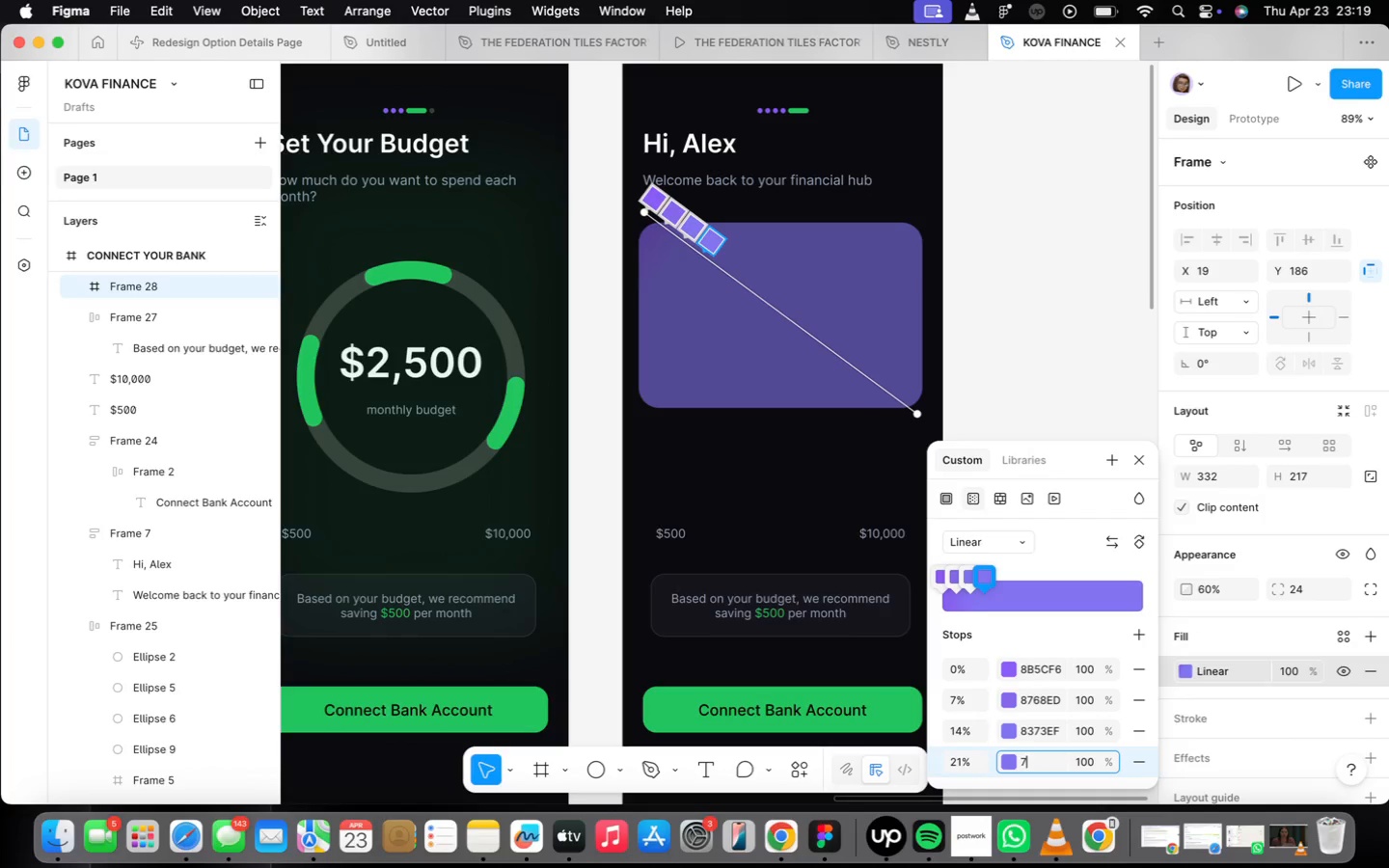 
type(E7CDB)
 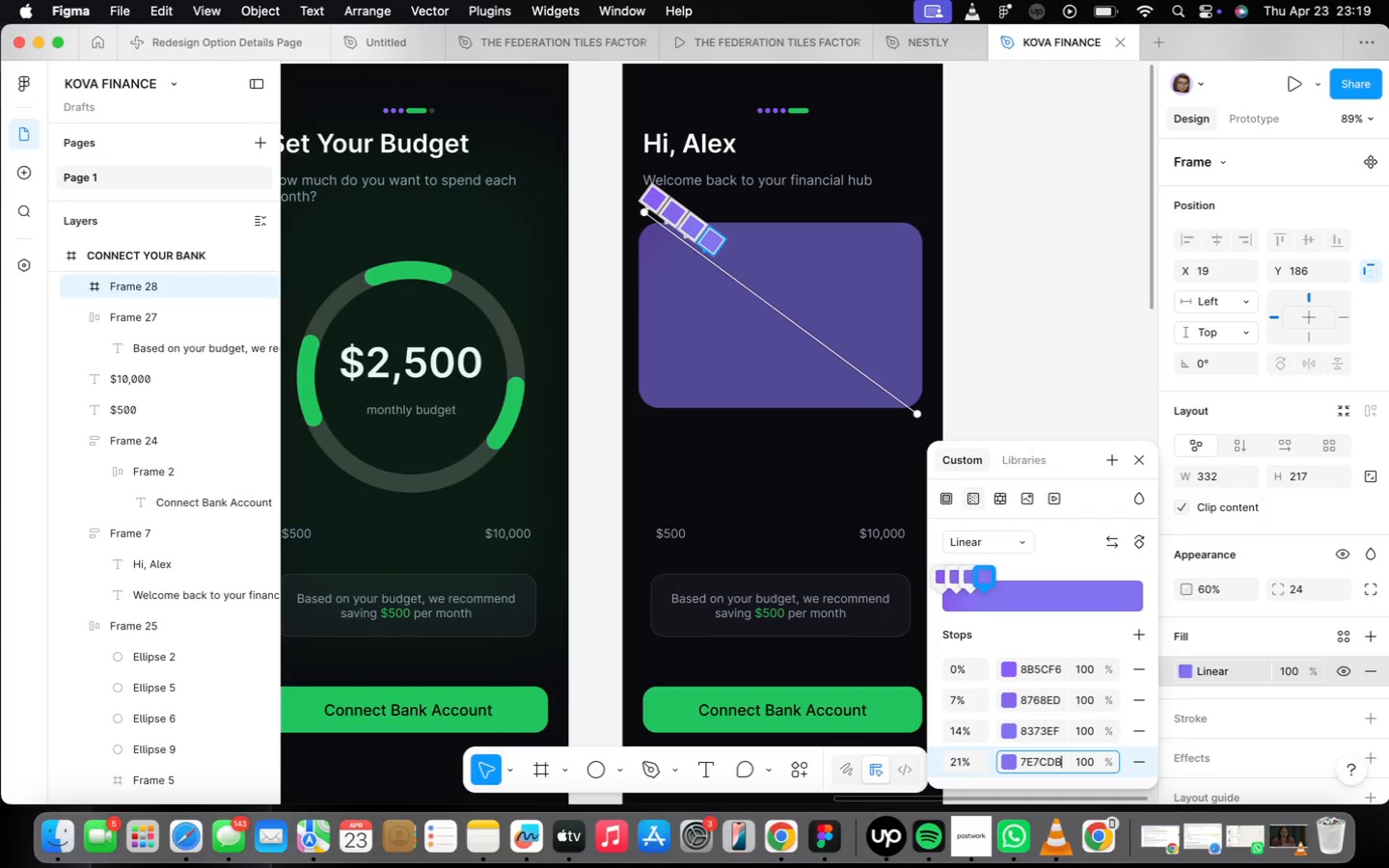 
key(Enter)
 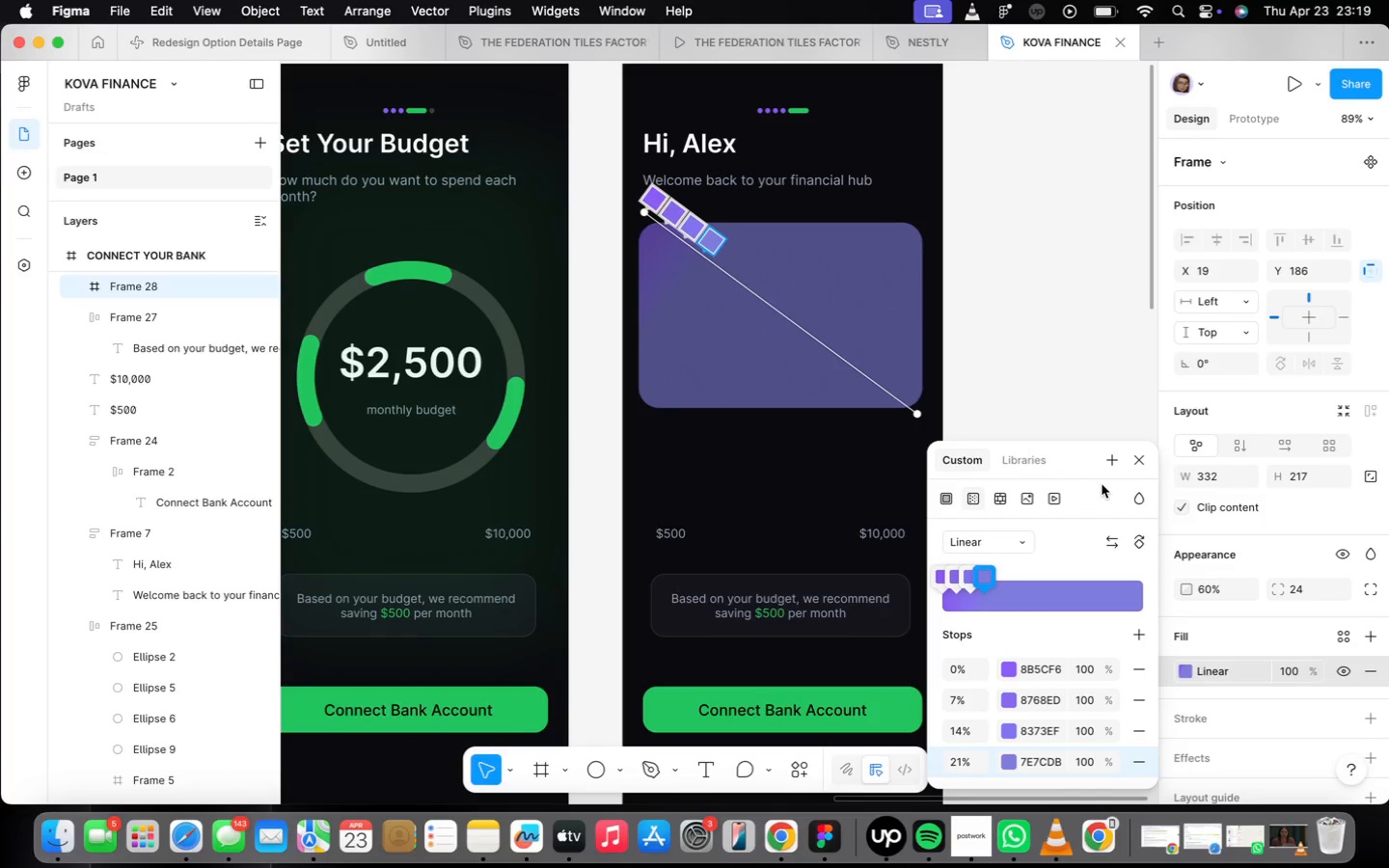 
wait(14.86)
 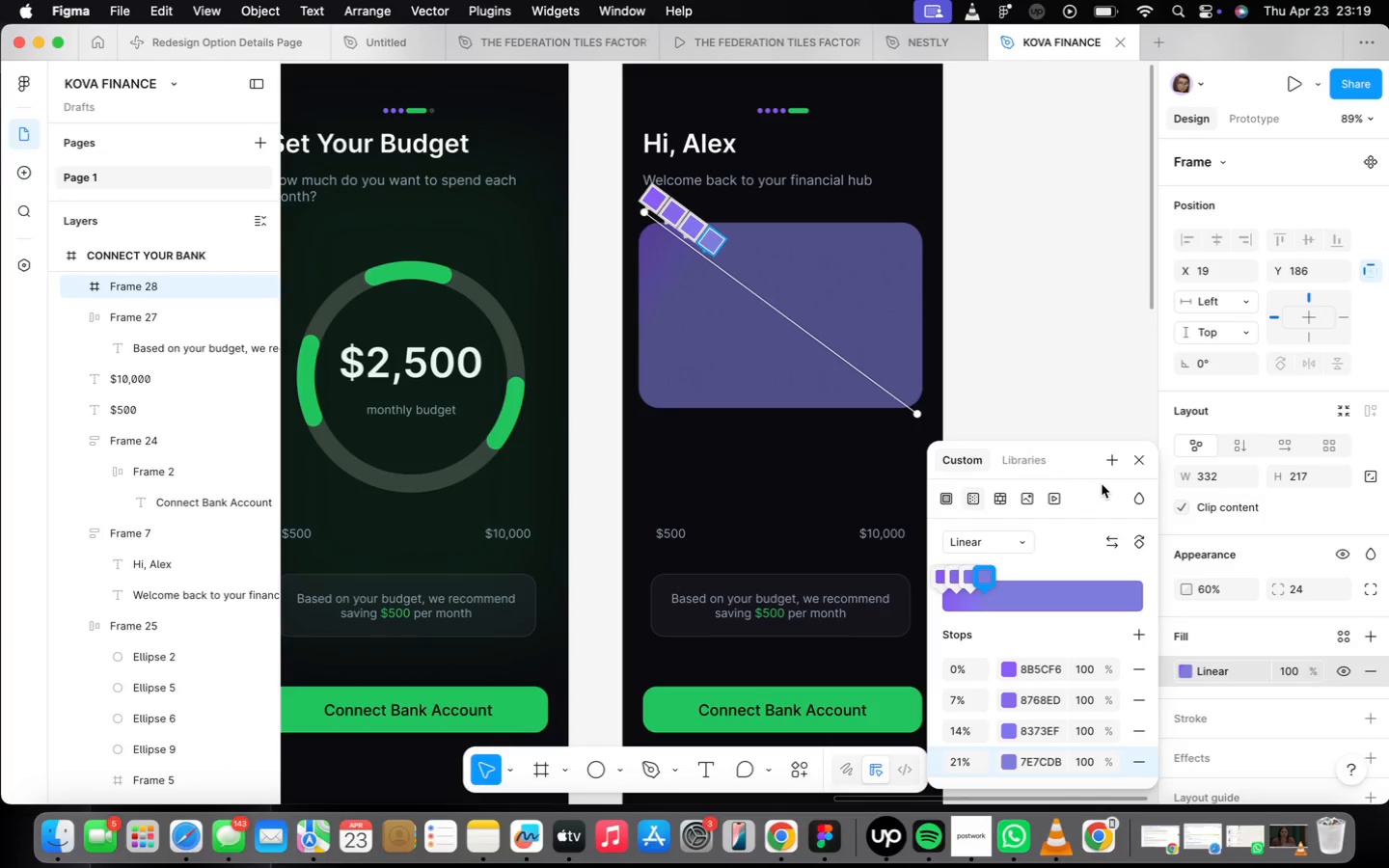 
scroll: coordinate [1057, 733], scroll_direction: down, amount: 2.0
 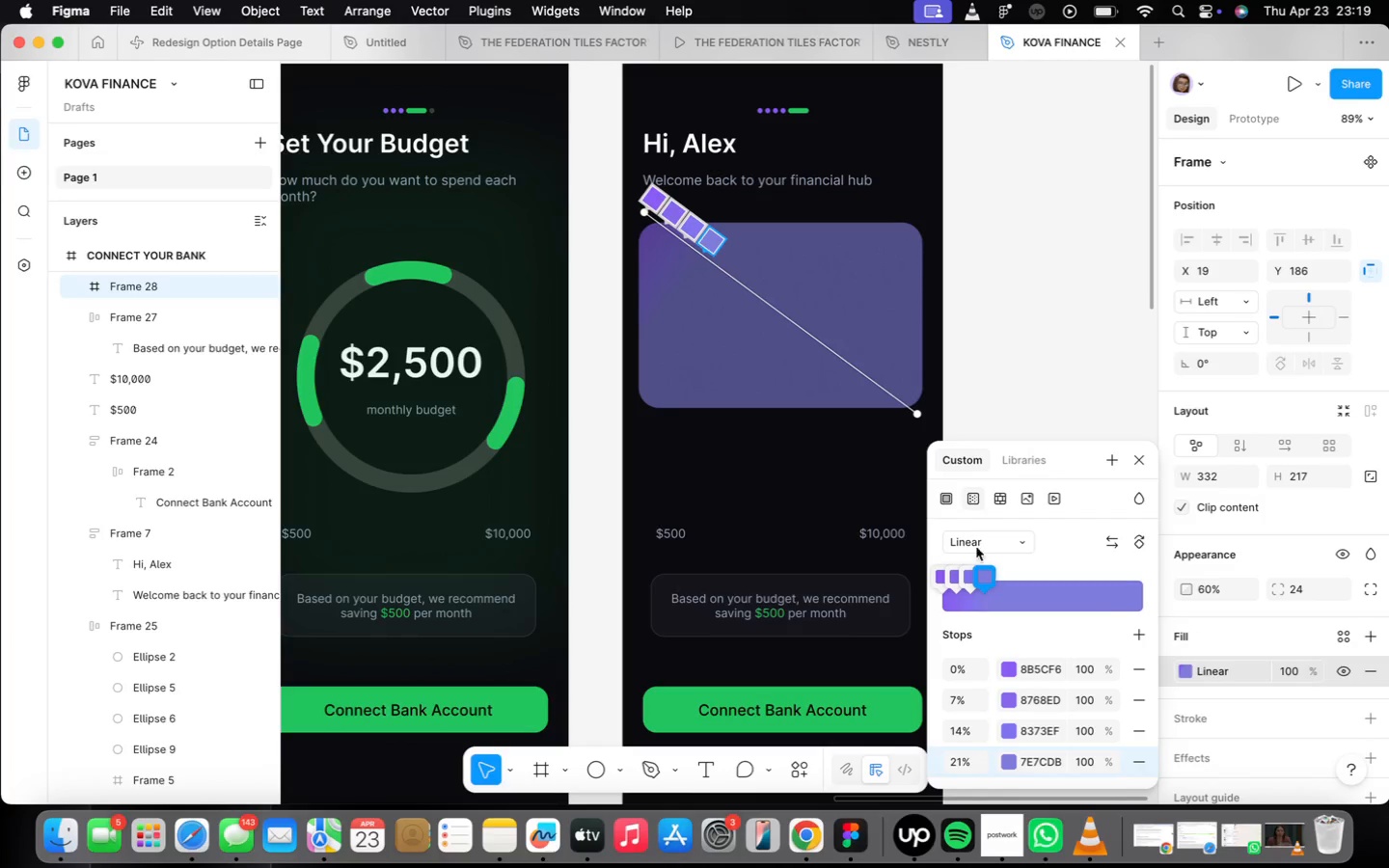 
wait(5.66)
 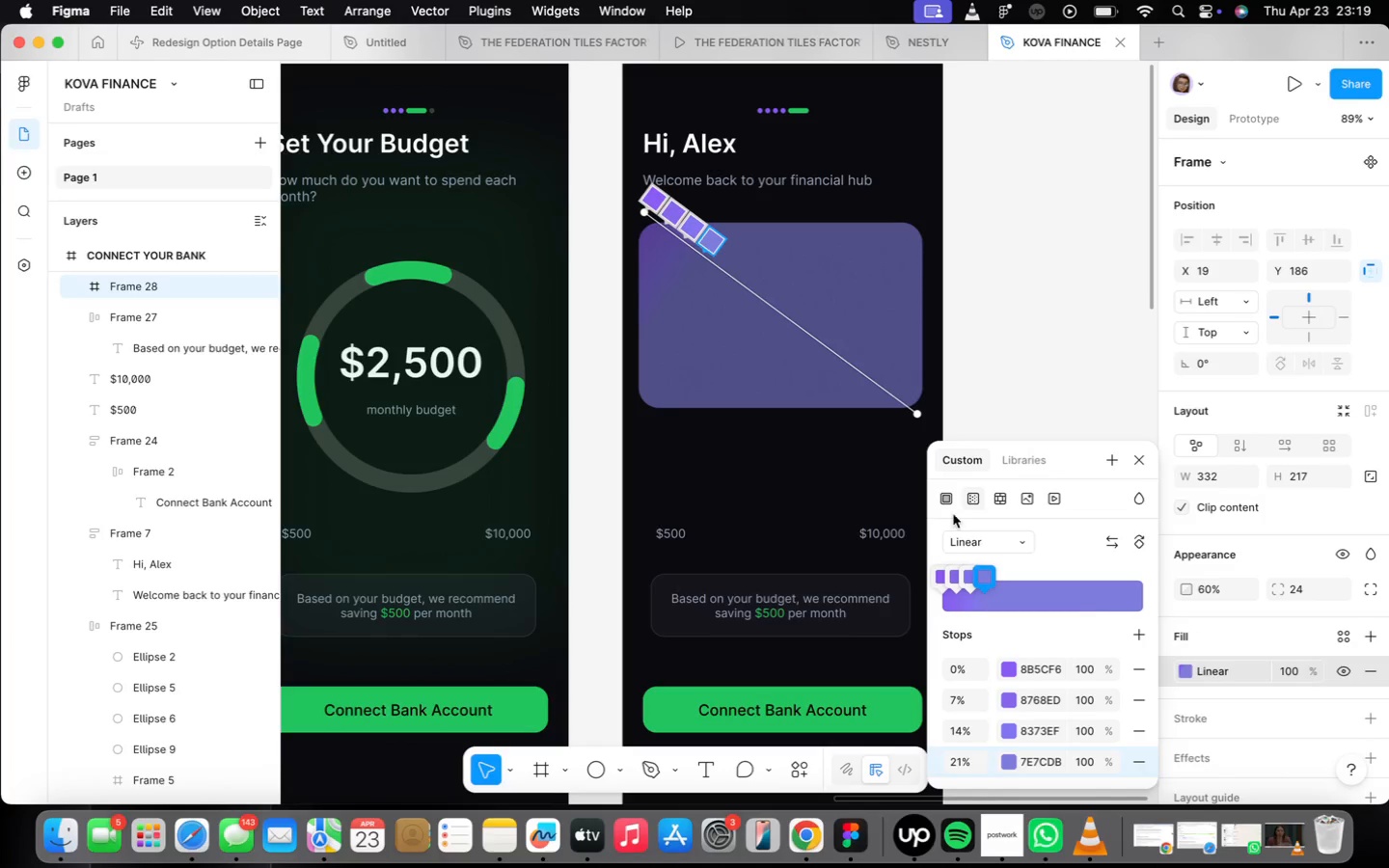 
left_click([729, 271])
 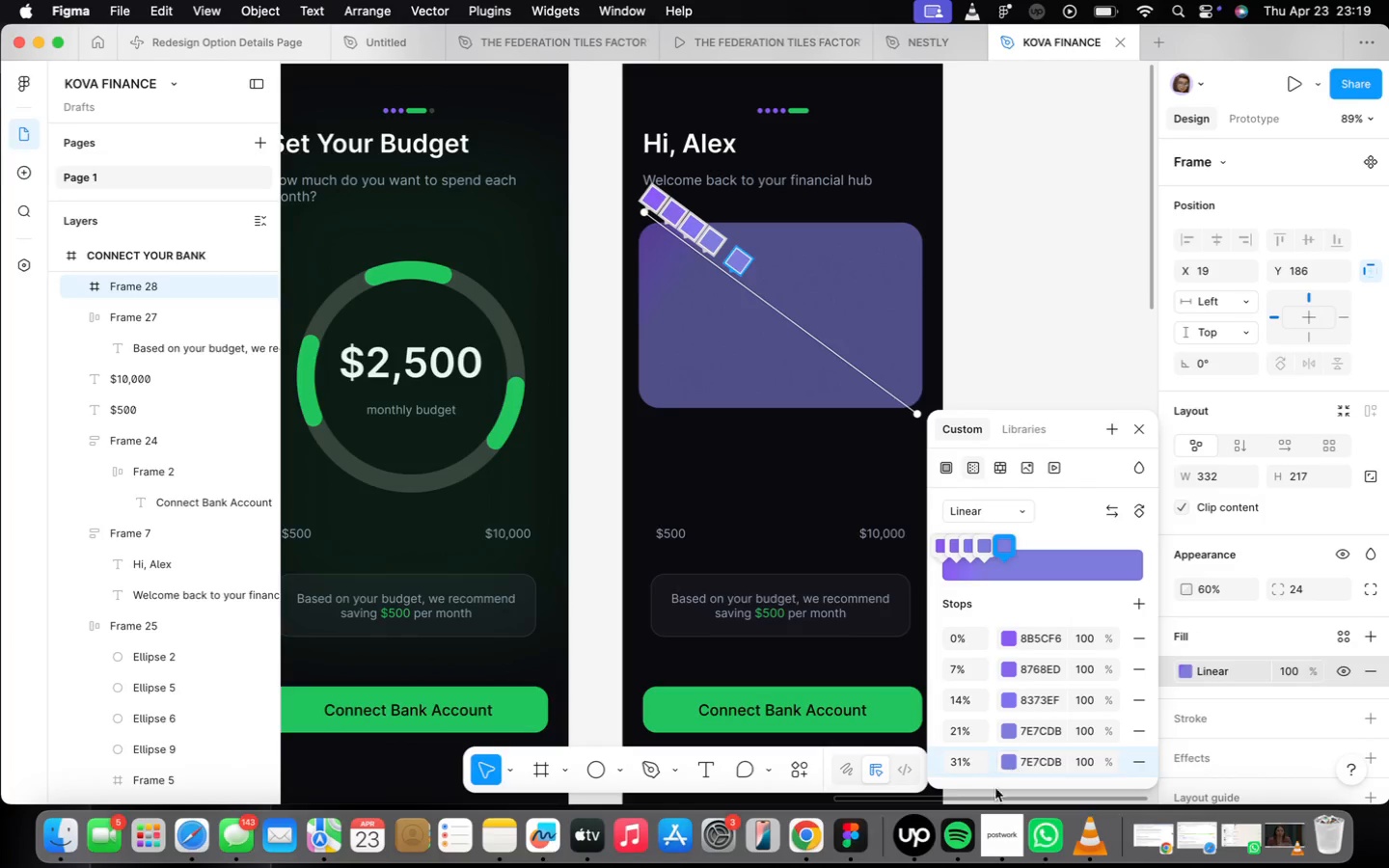 
left_click([970, 757])
 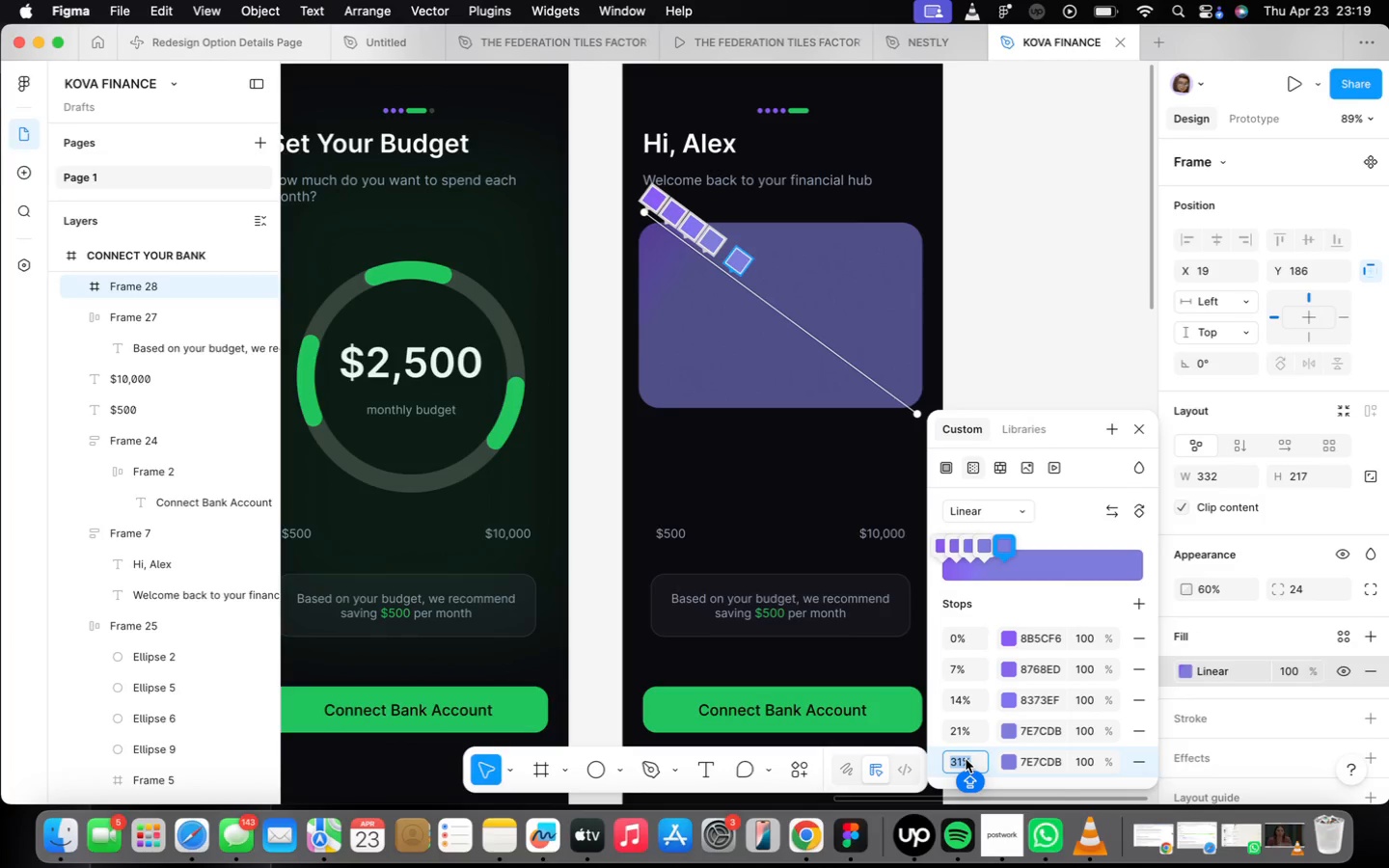 
type(29)
 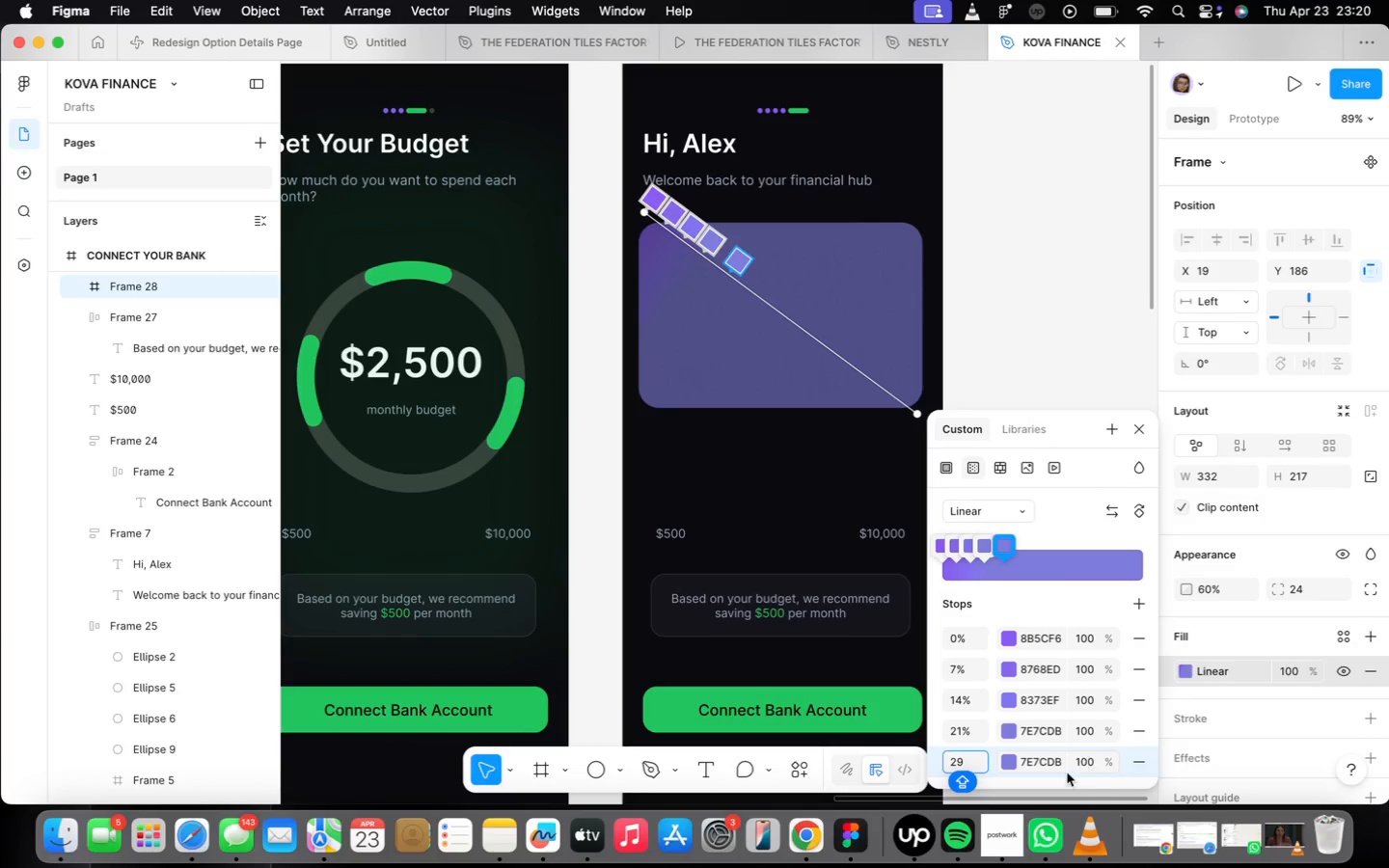 
left_click([1057, 758])
 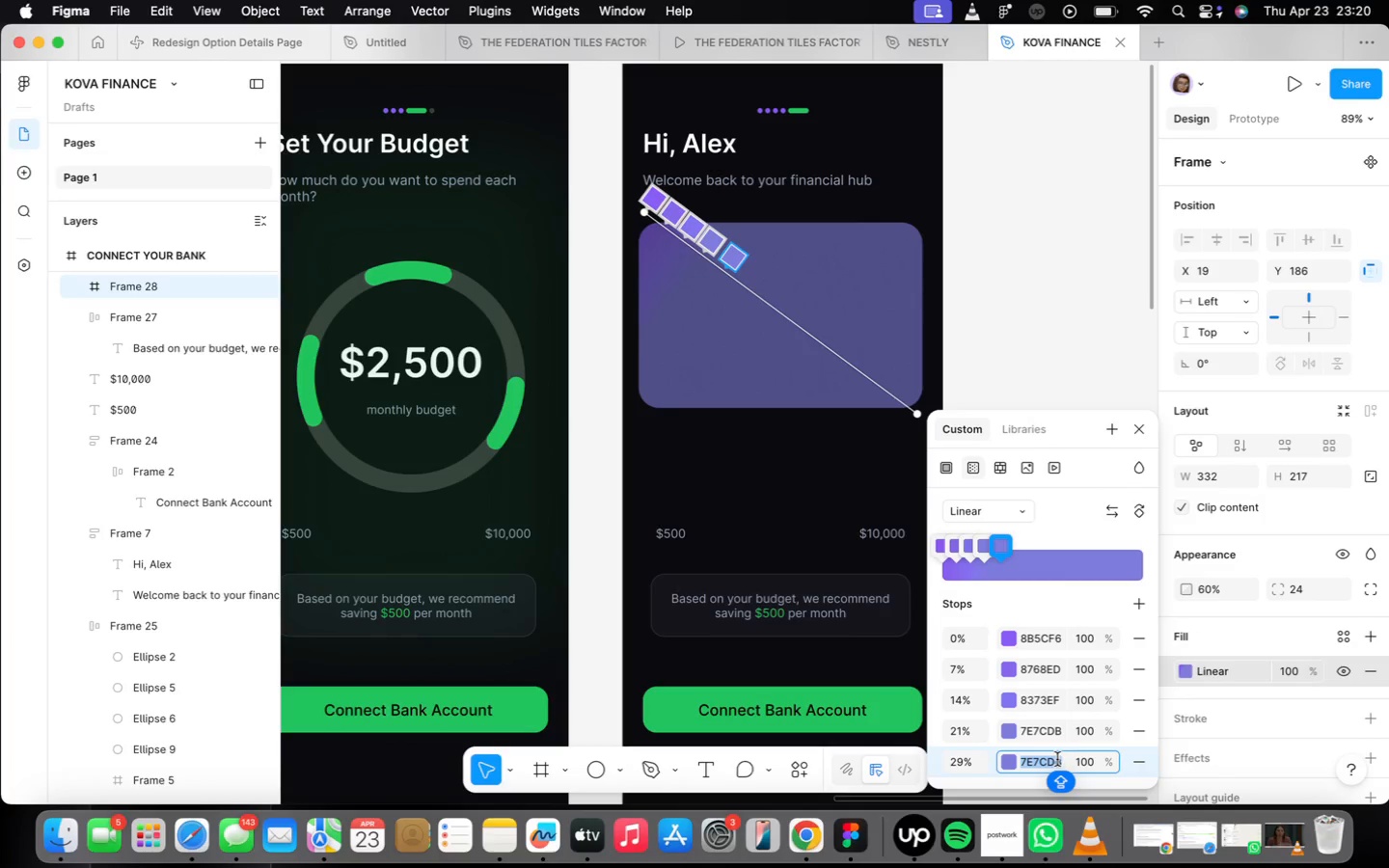 
type(79)
 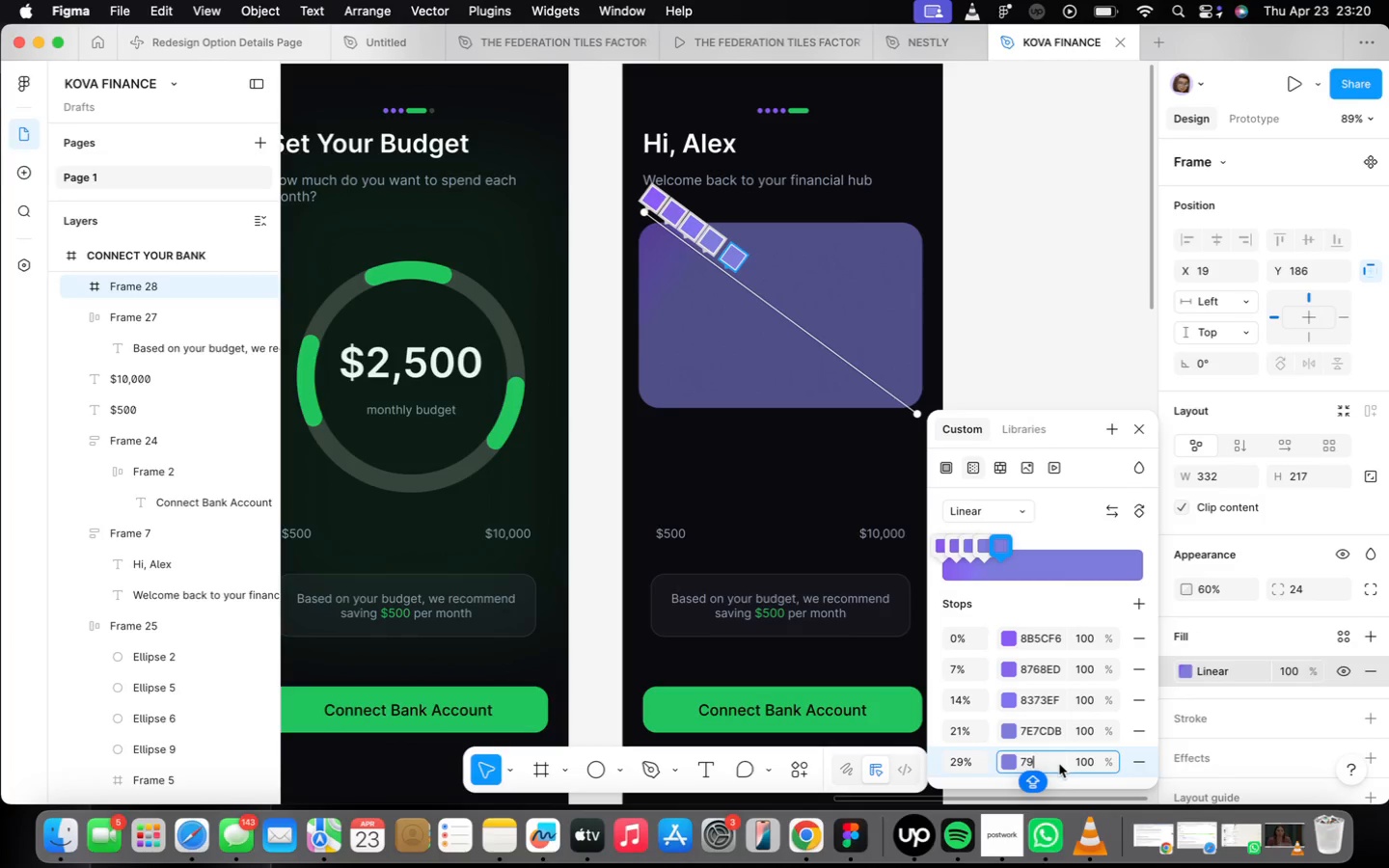 
type(84D3)
 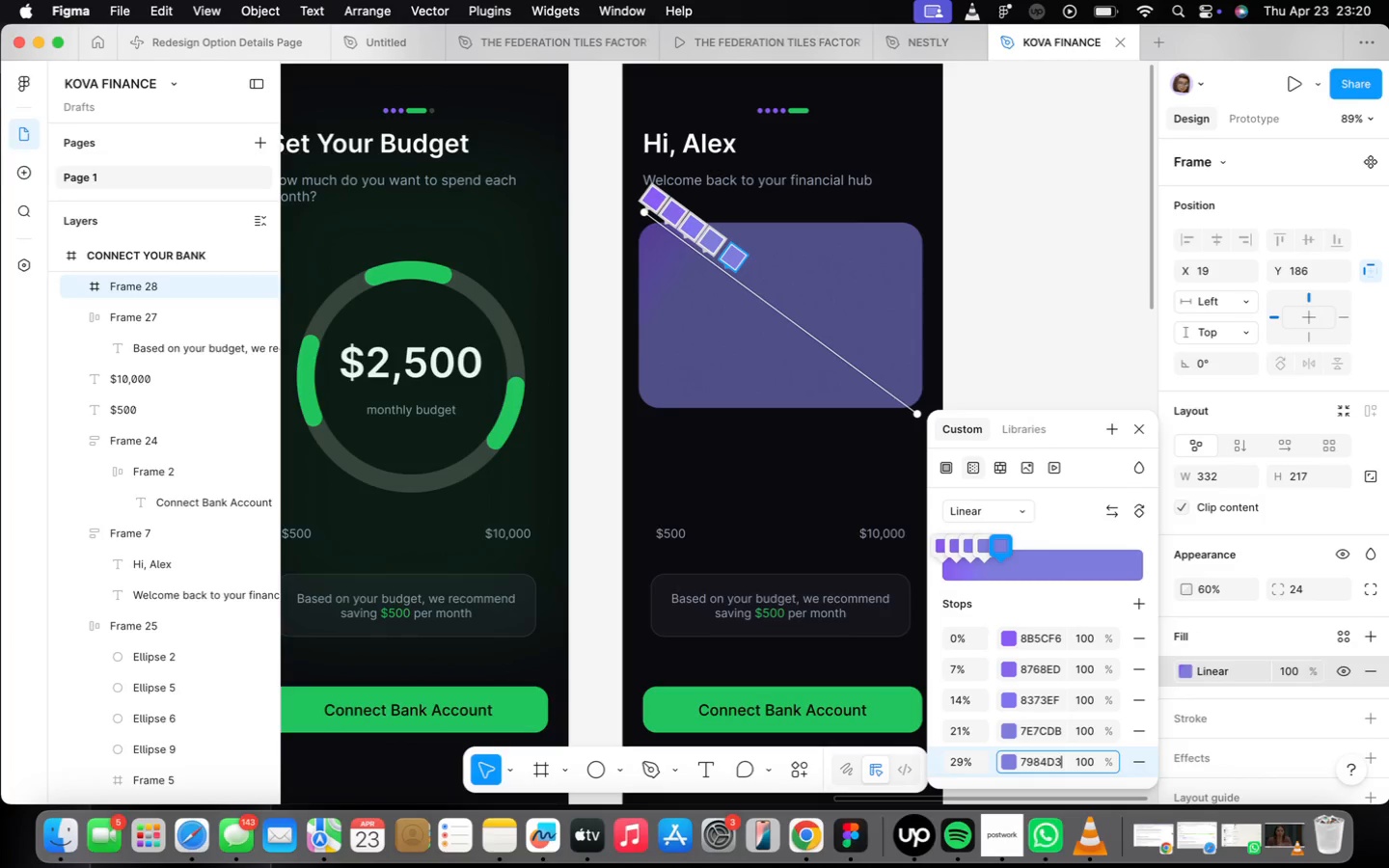 
key(Enter)
 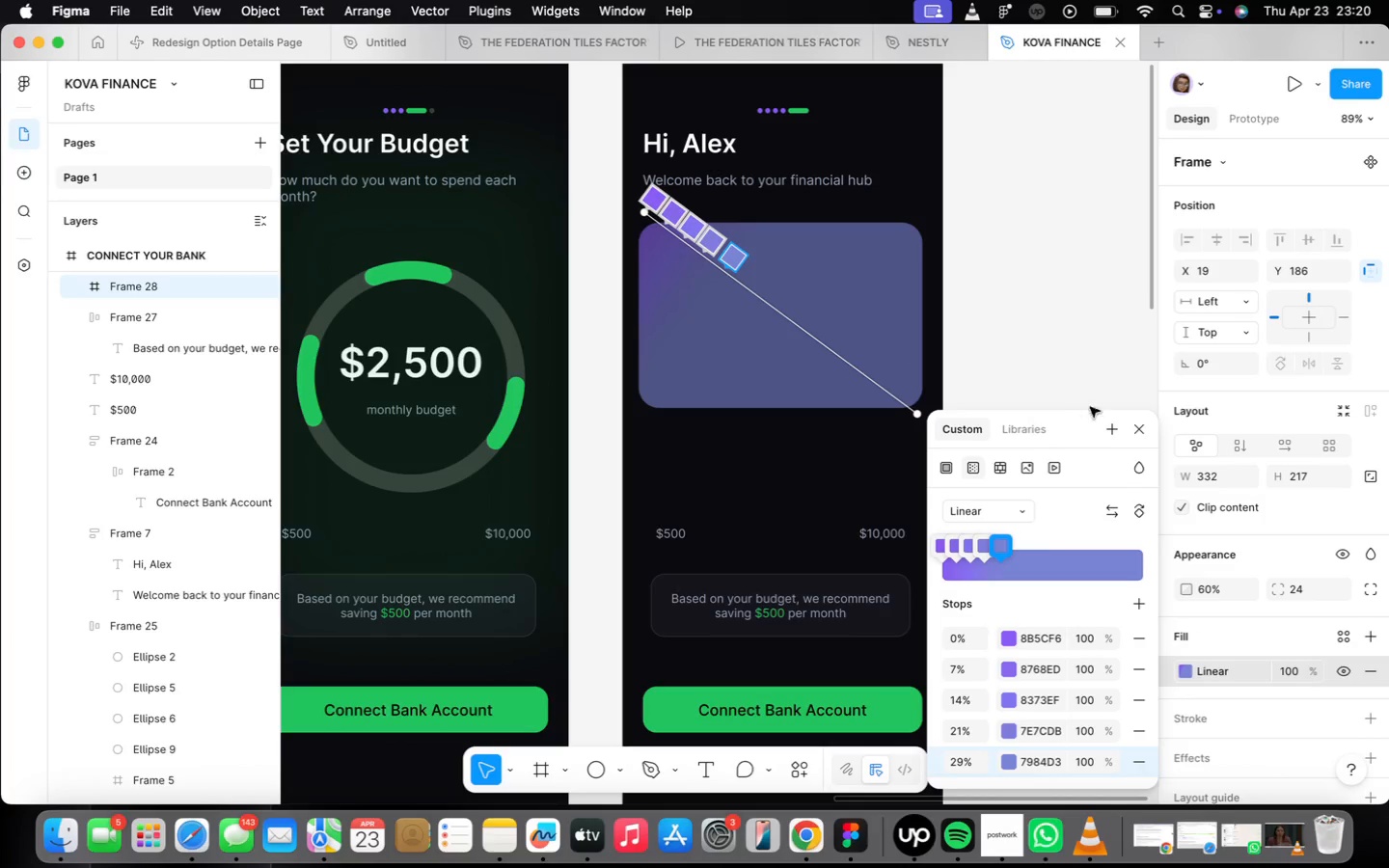 
left_click([1117, 425])
 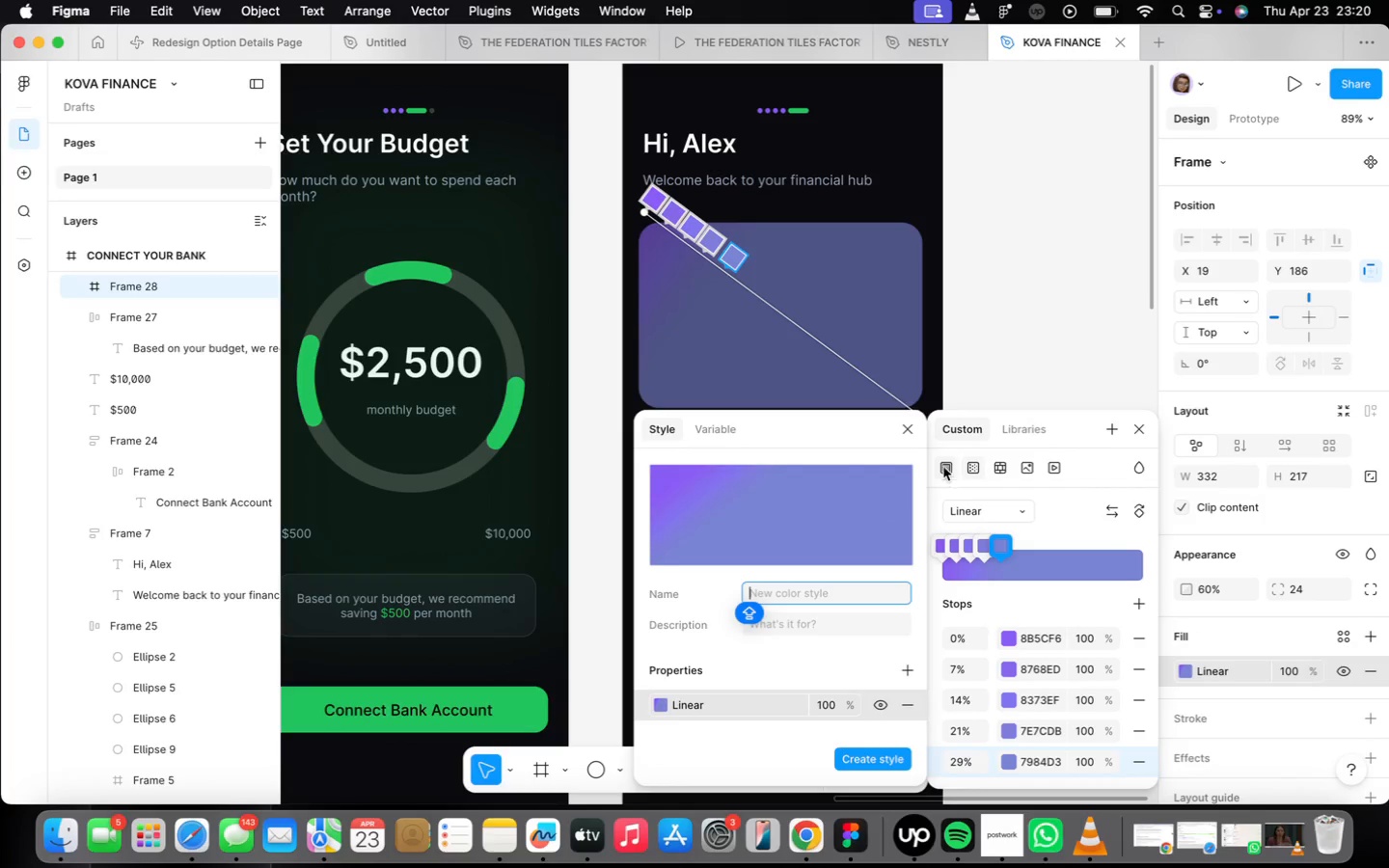 
left_click([904, 424])
 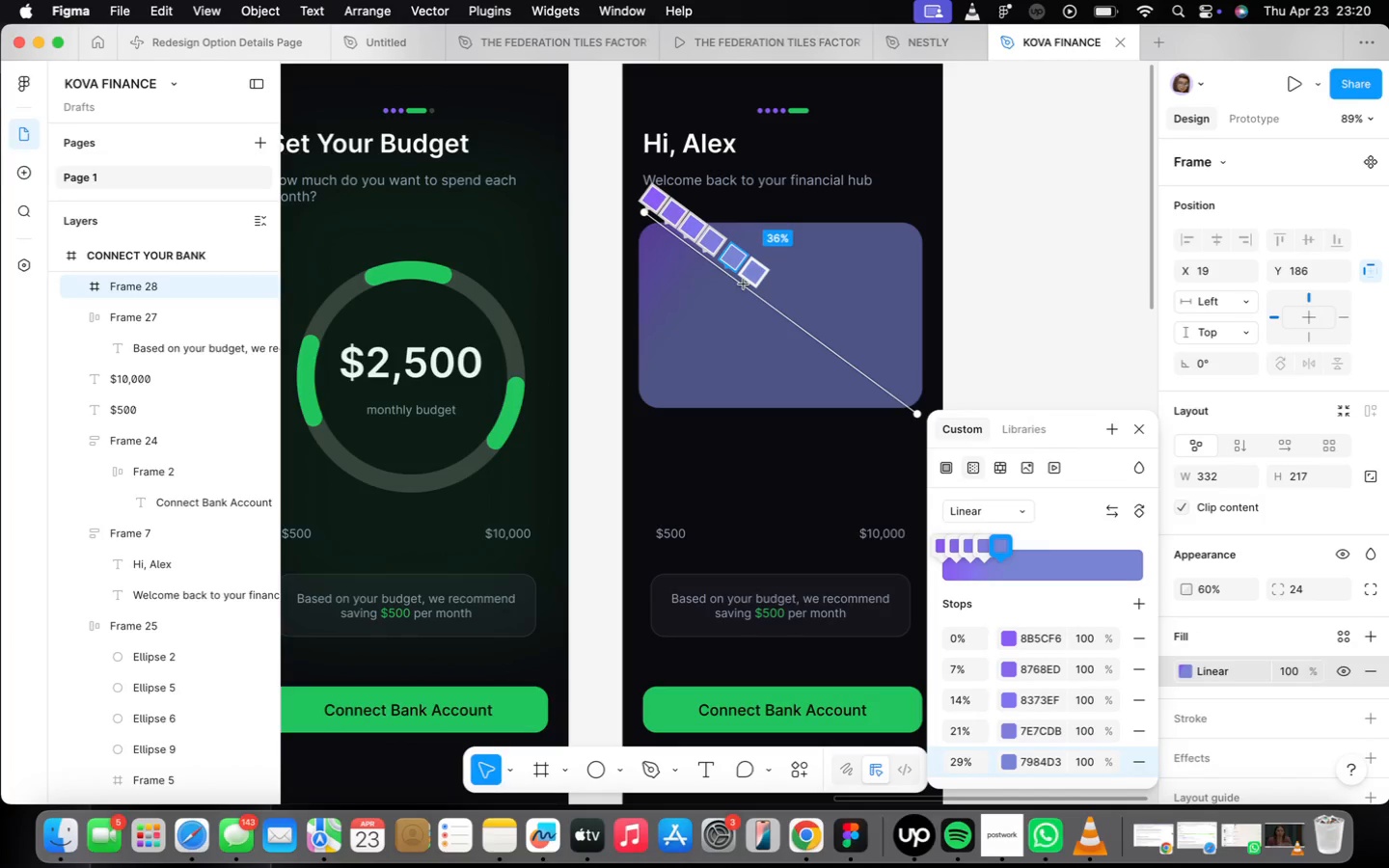 
left_click([746, 285])
 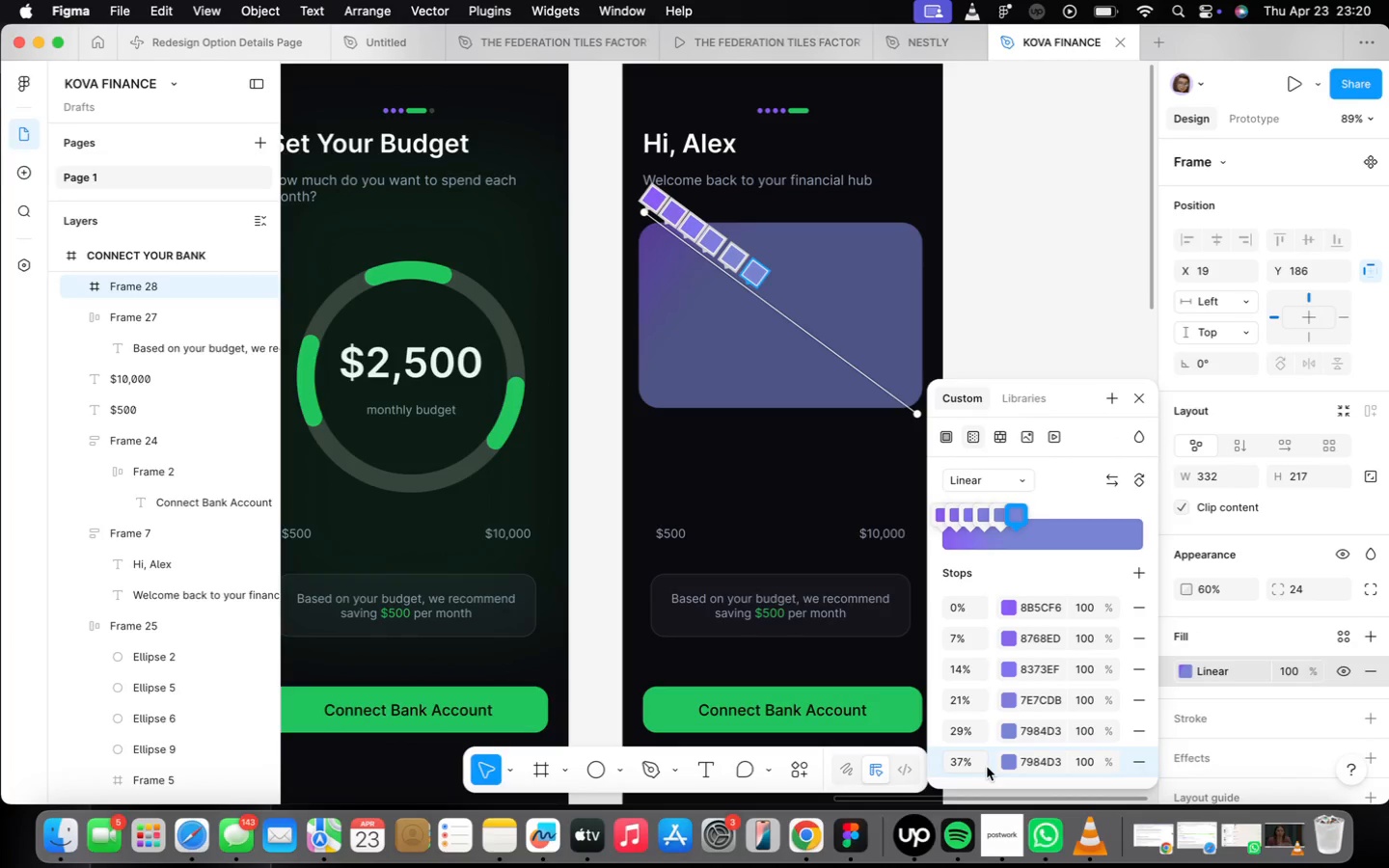 
left_click([973, 757])
 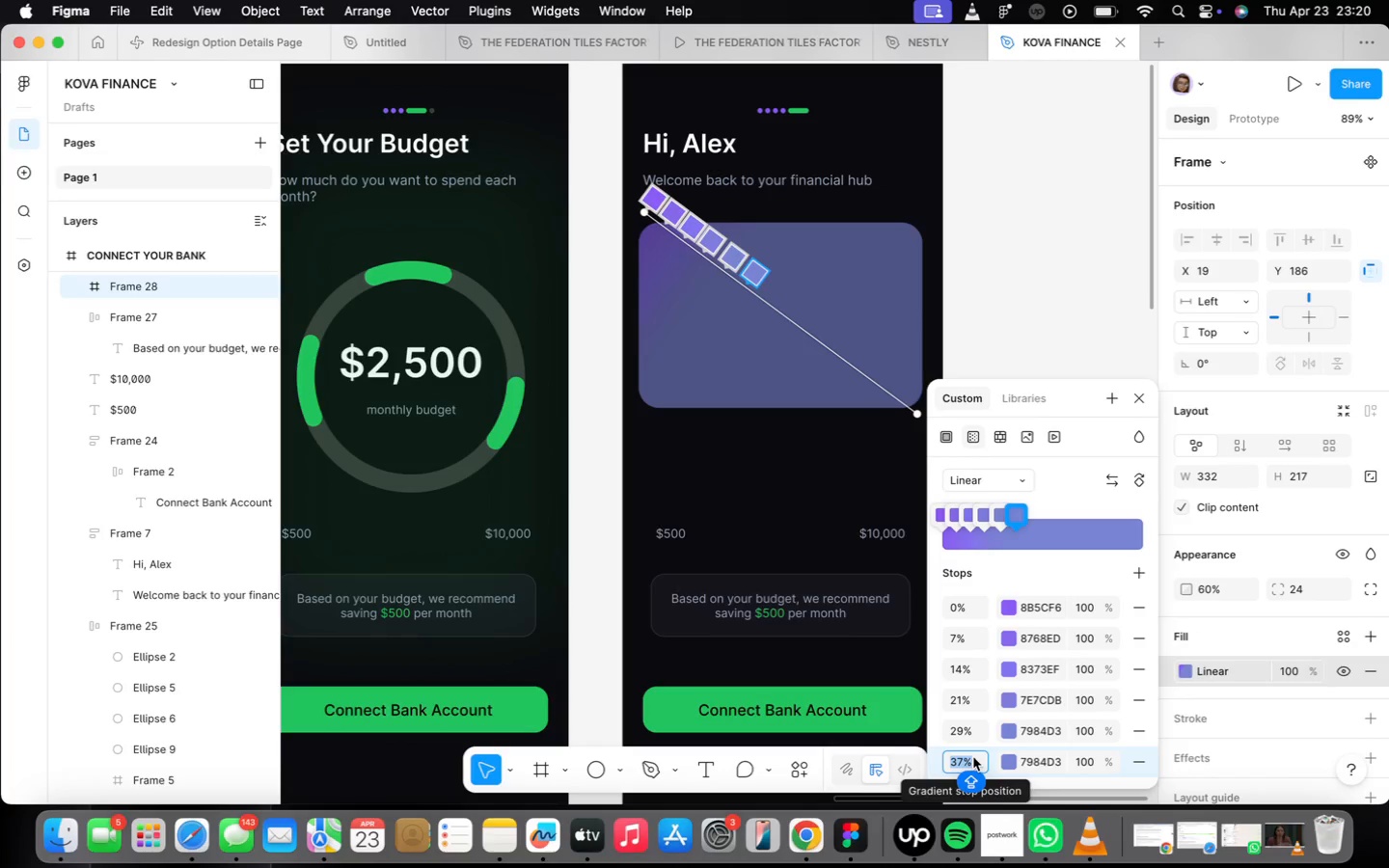 
type(36)
 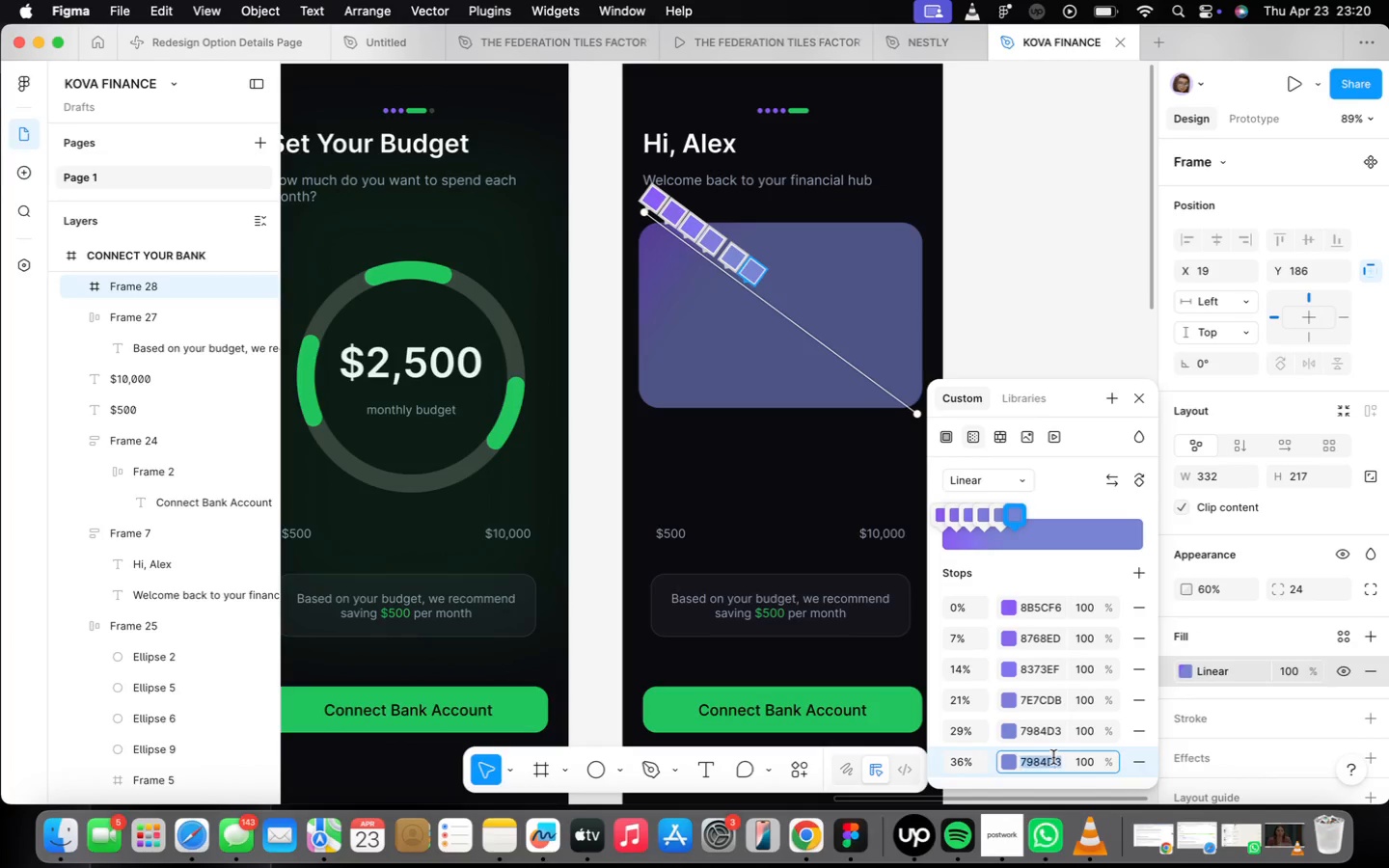 
type(748CC9)
 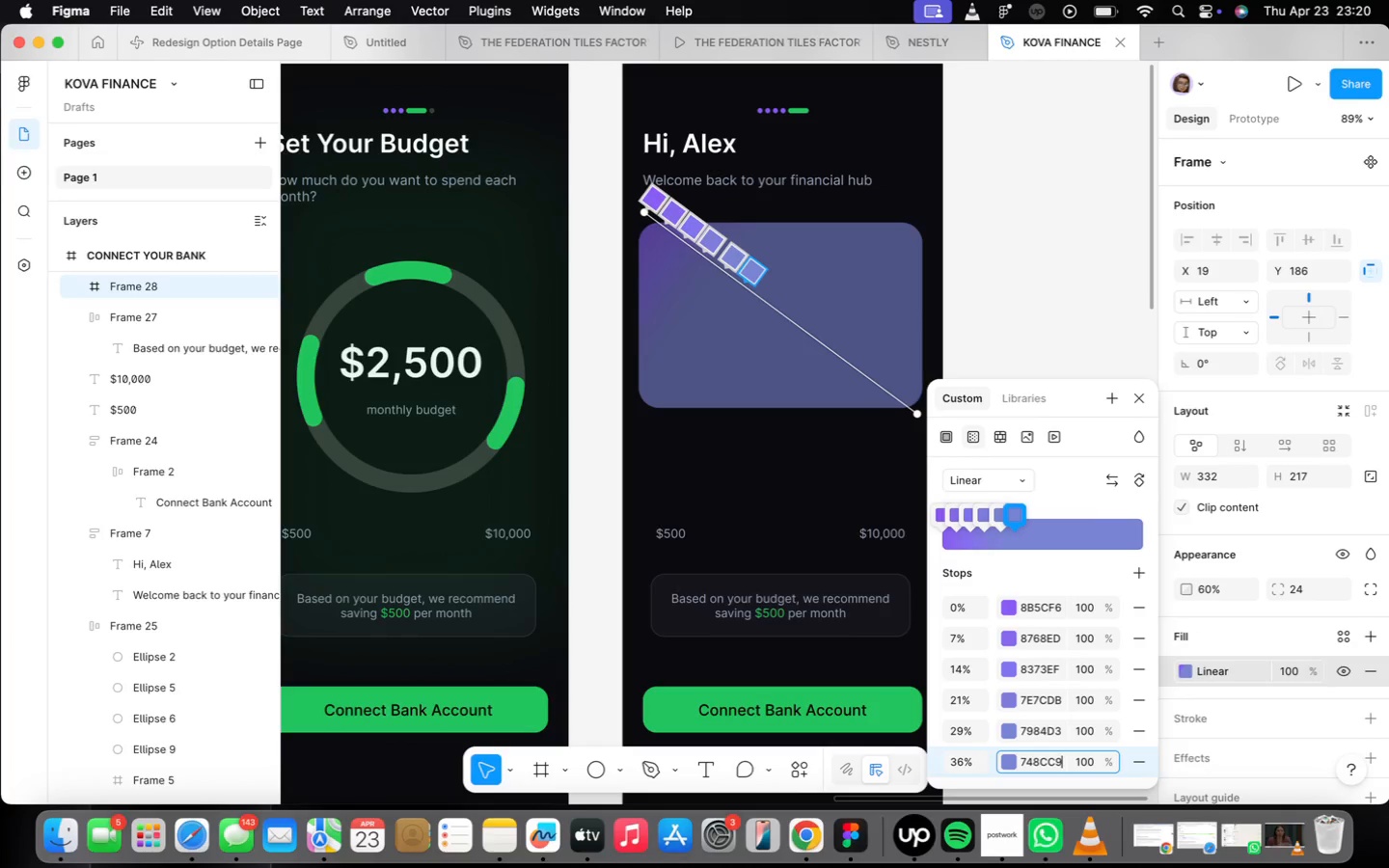 
key(Enter)
 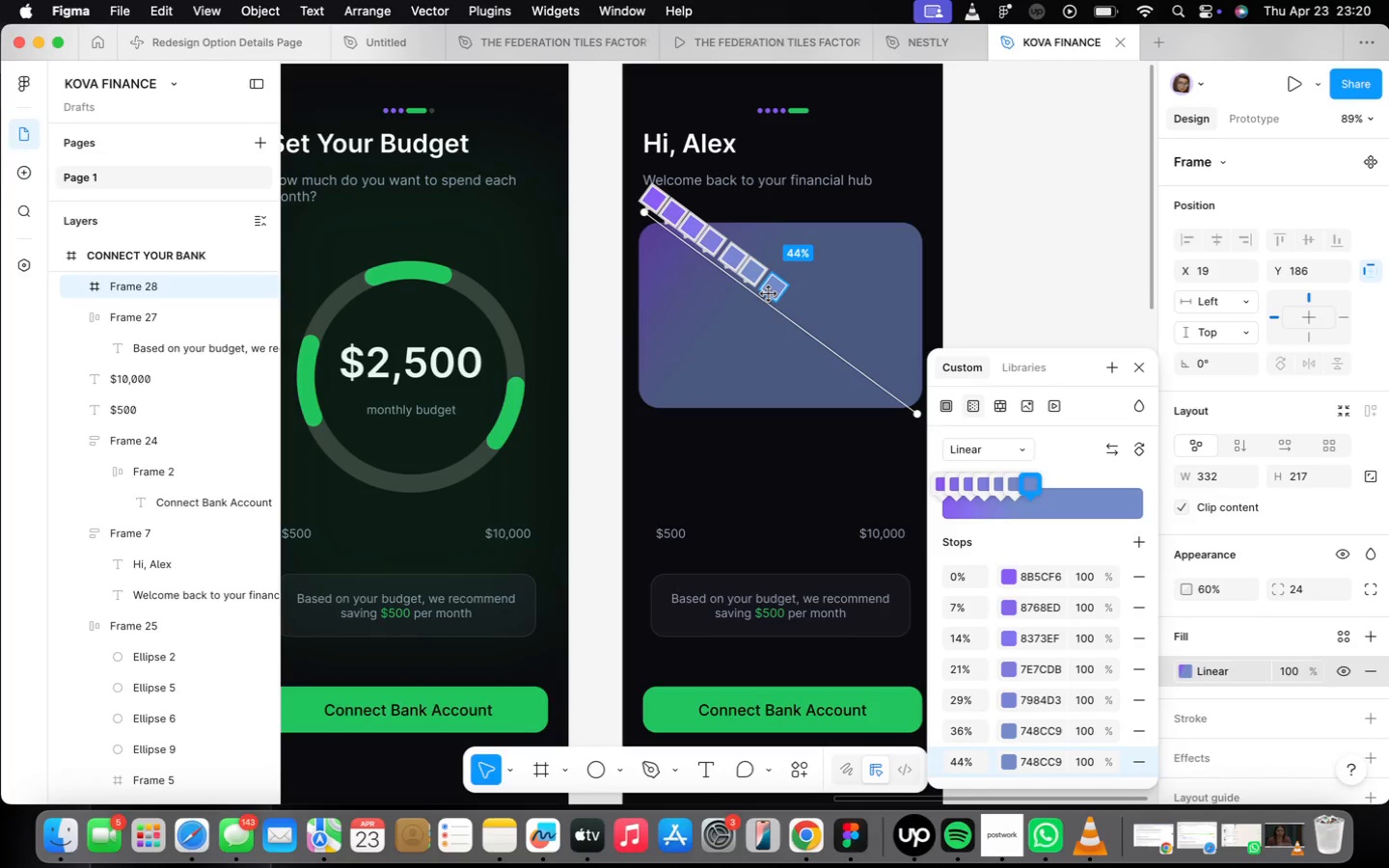 
wait(9.59)
 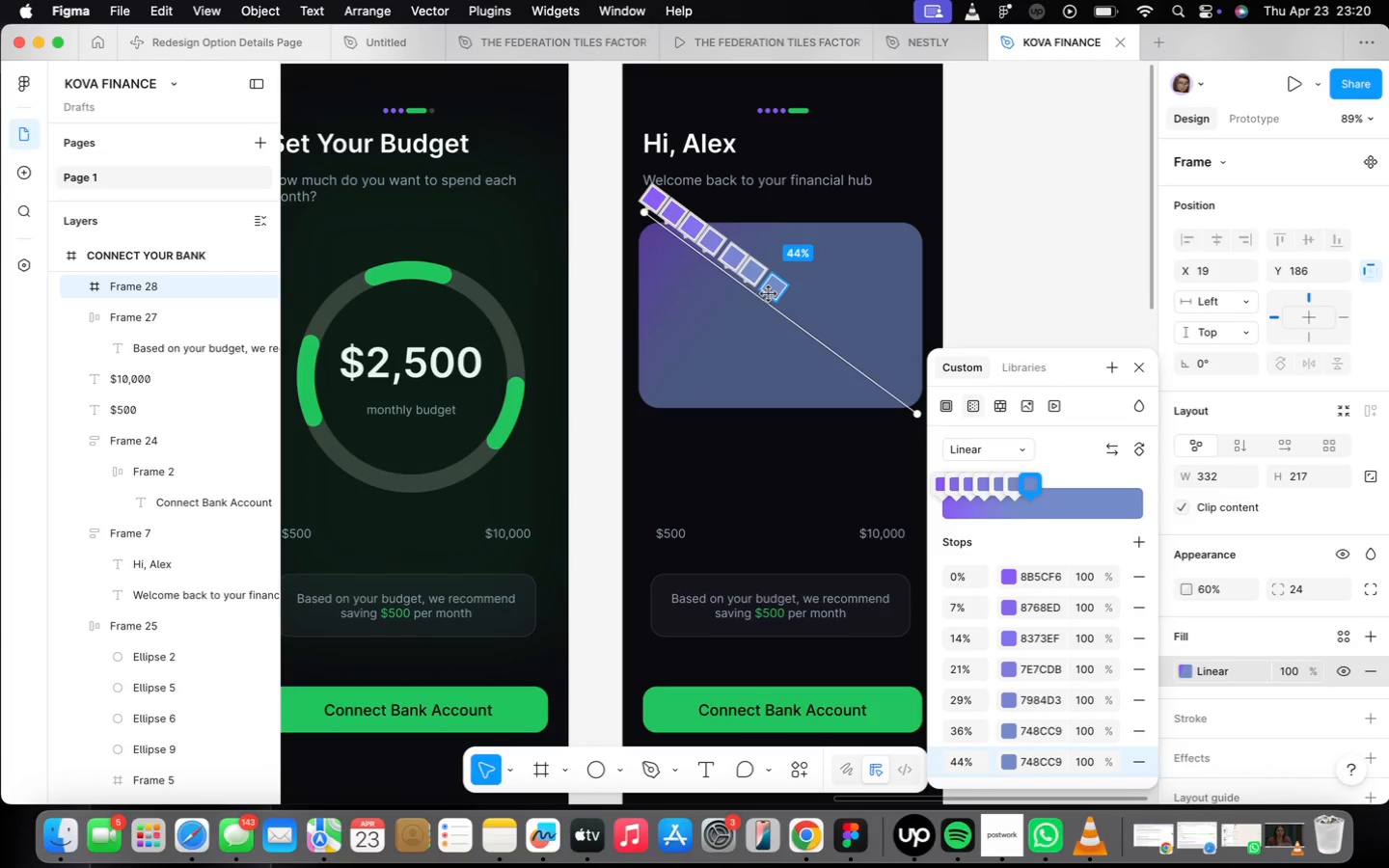 
left_click([967, 758])
 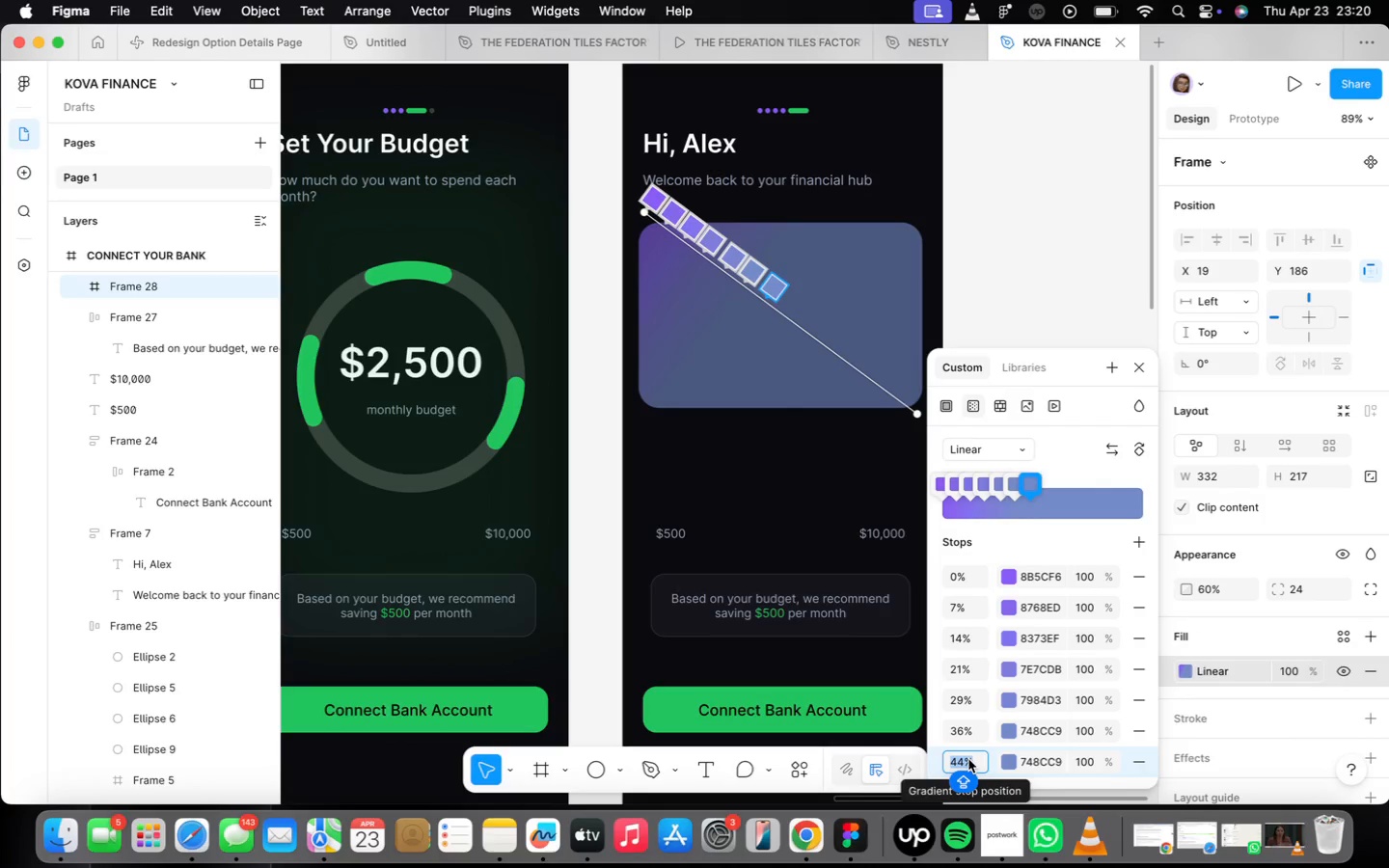 
key(4)
 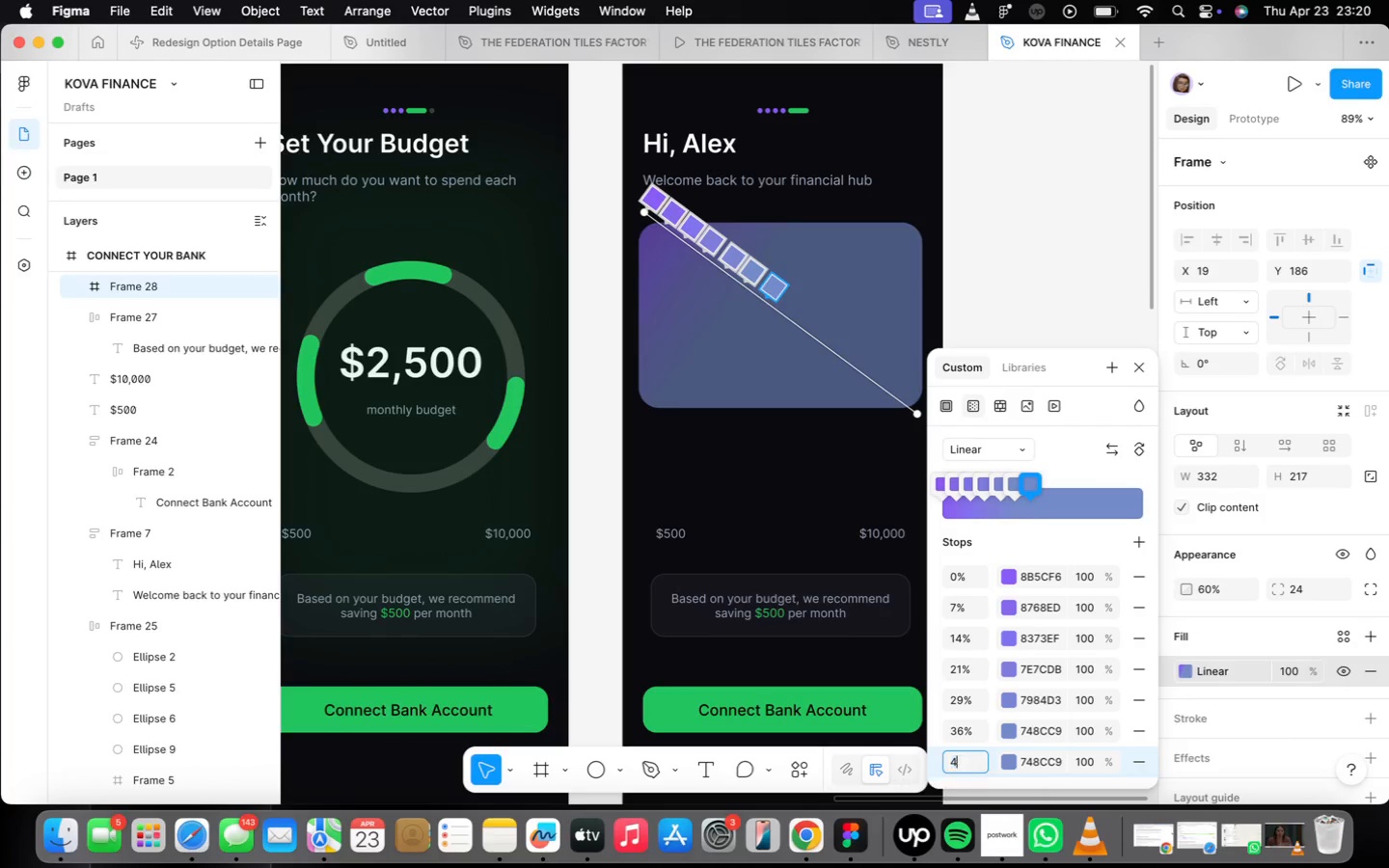 
key(3)
 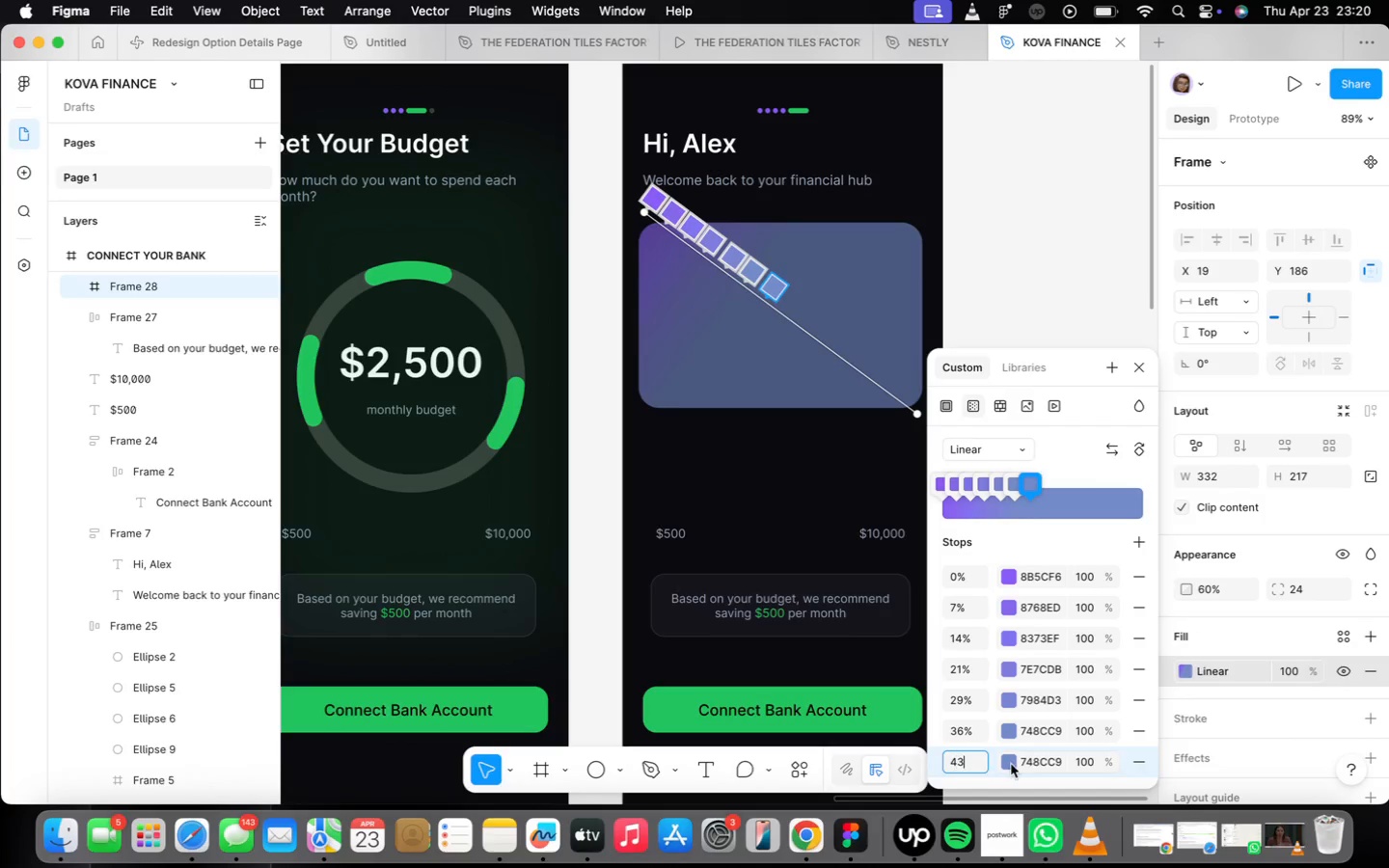 
mouse_move([1052, 763])
 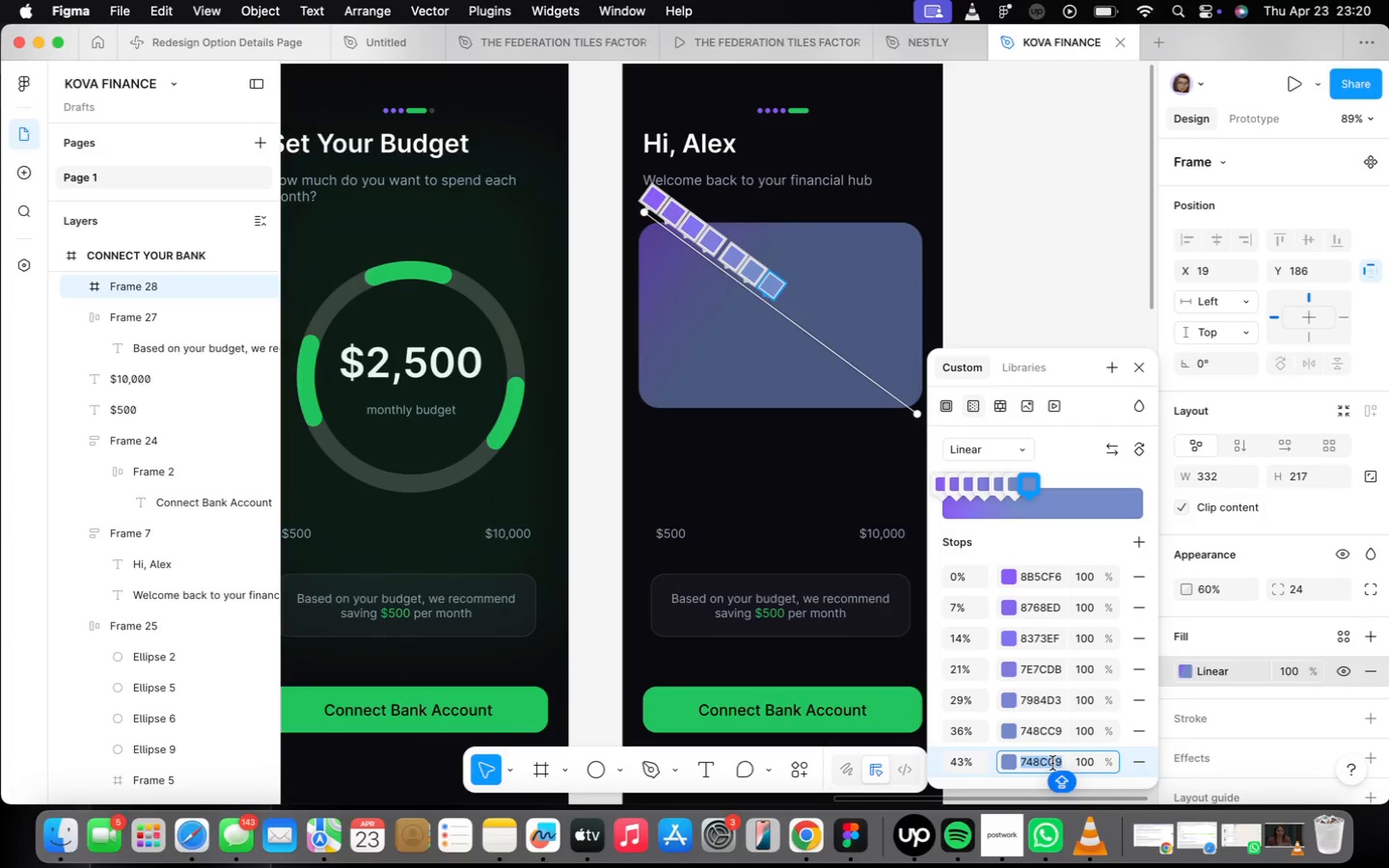 
type(6F94BF)
 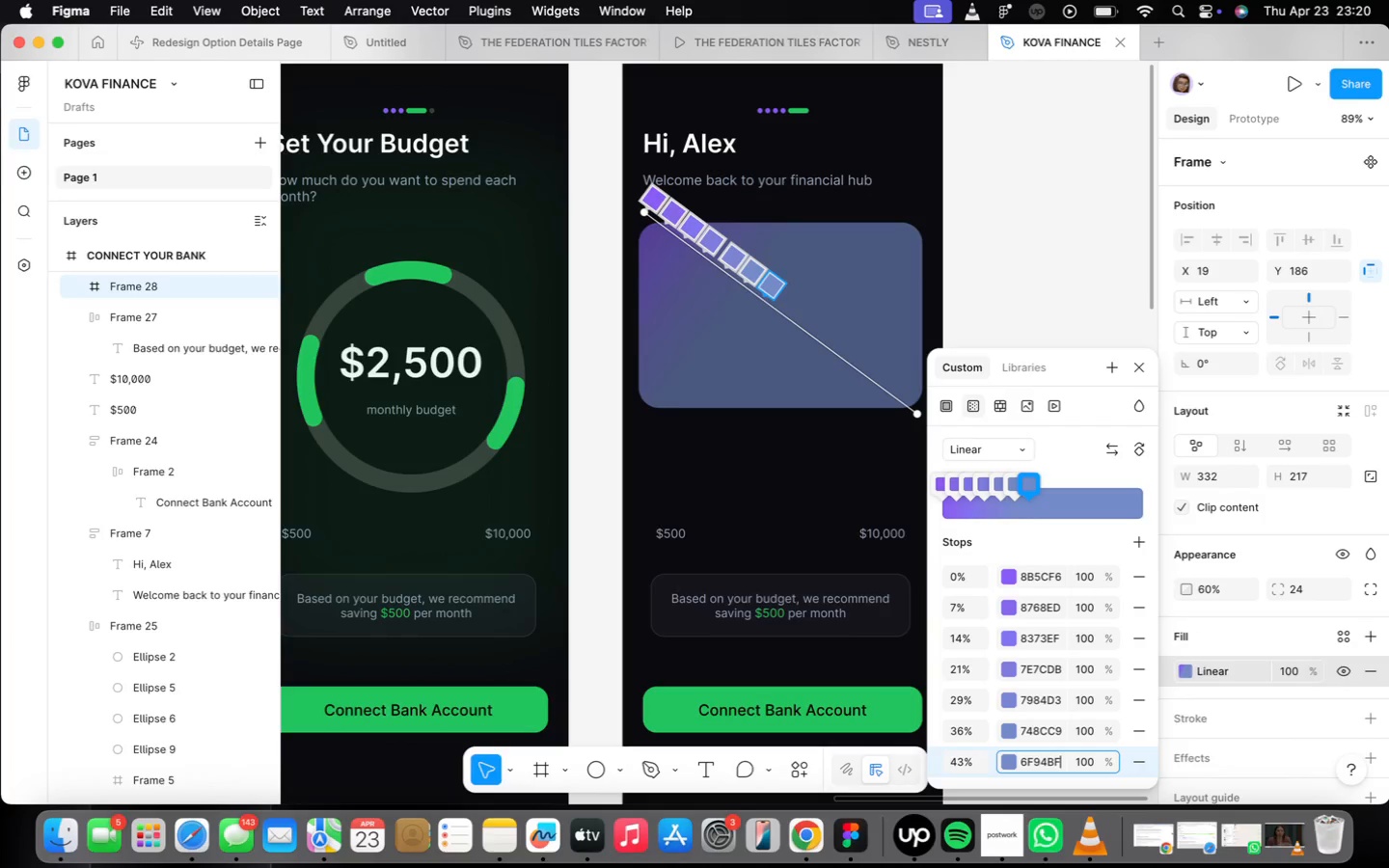 
key(Enter)
 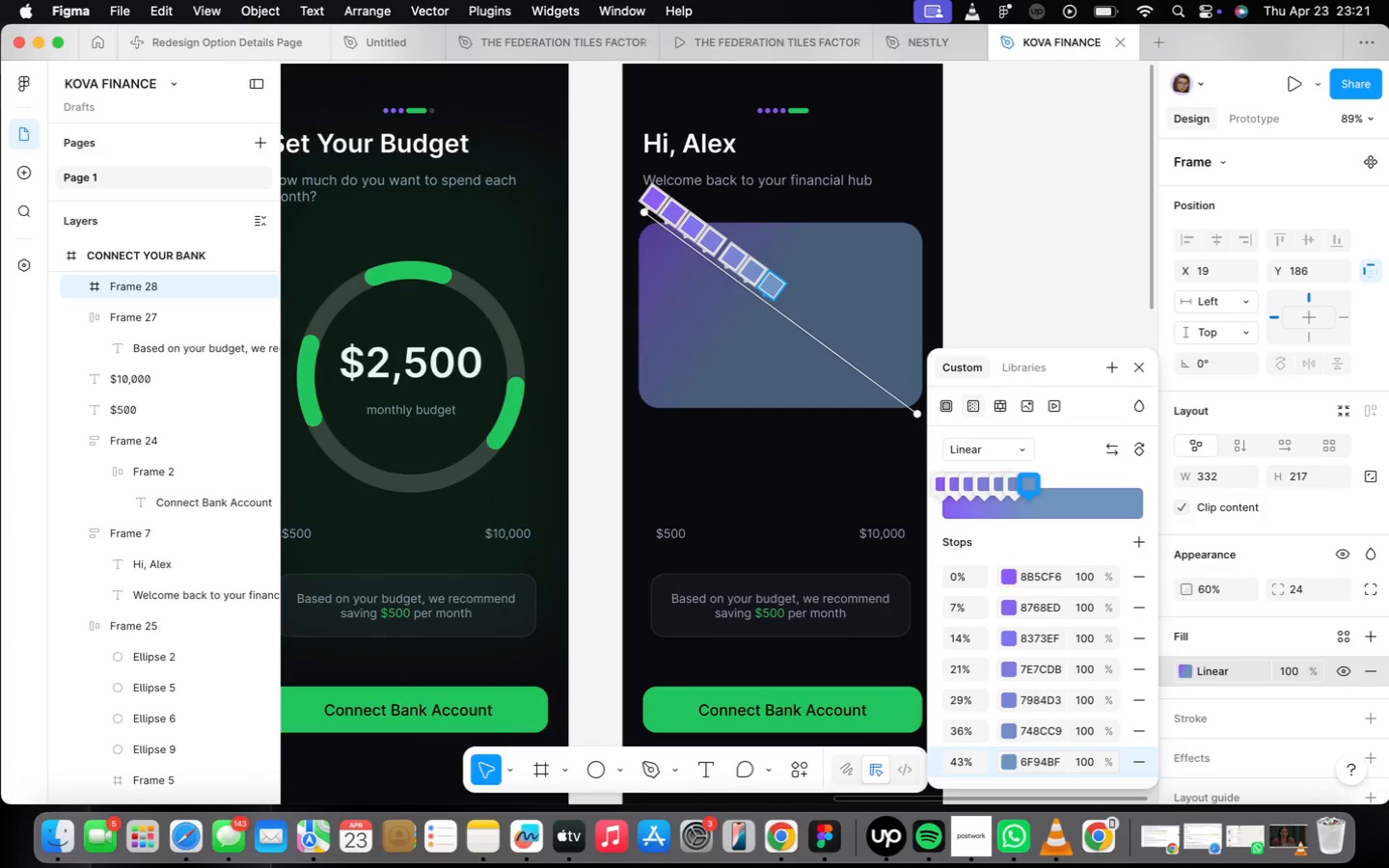 
wait(67.76)
 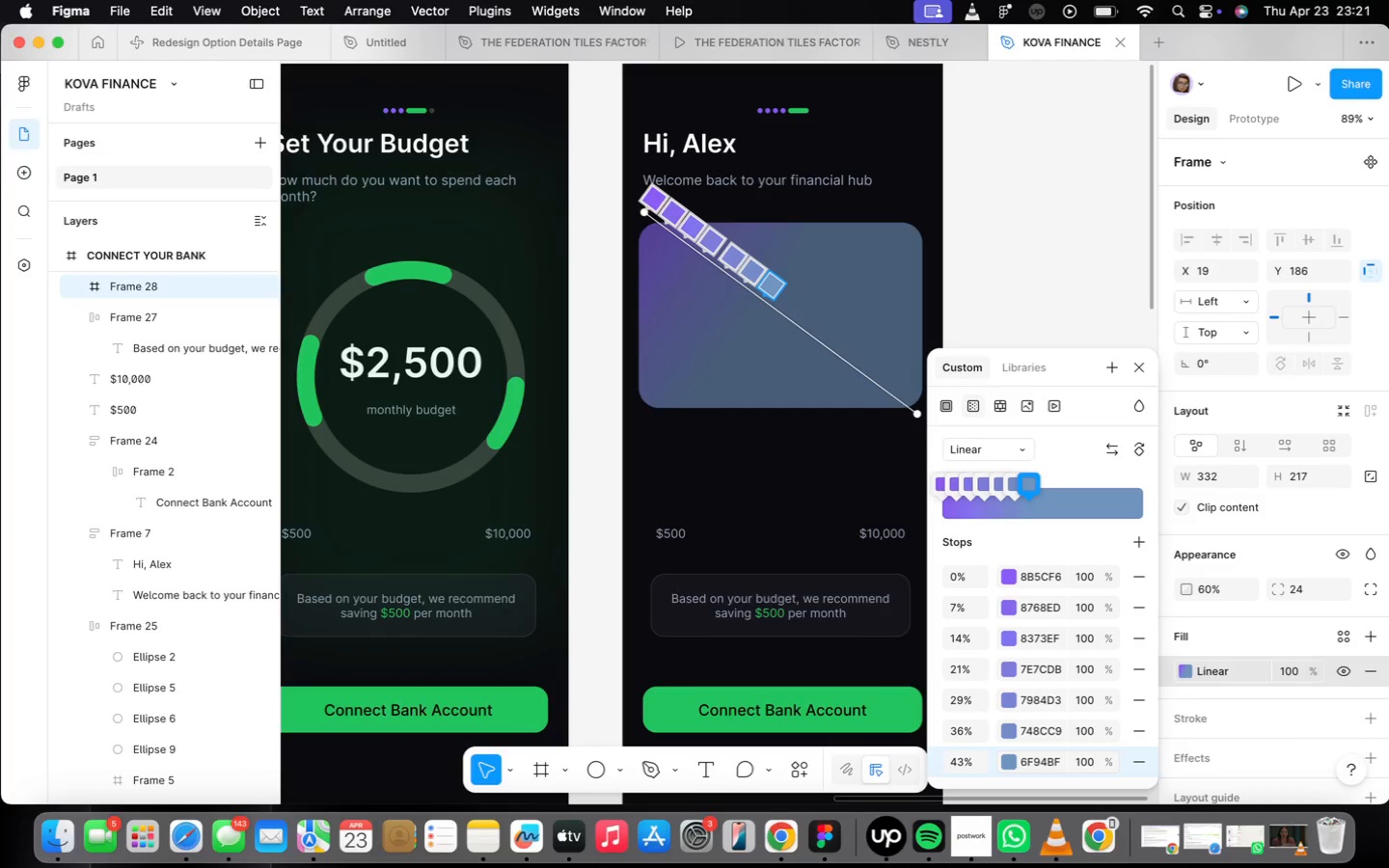 
left_click([999, 835])